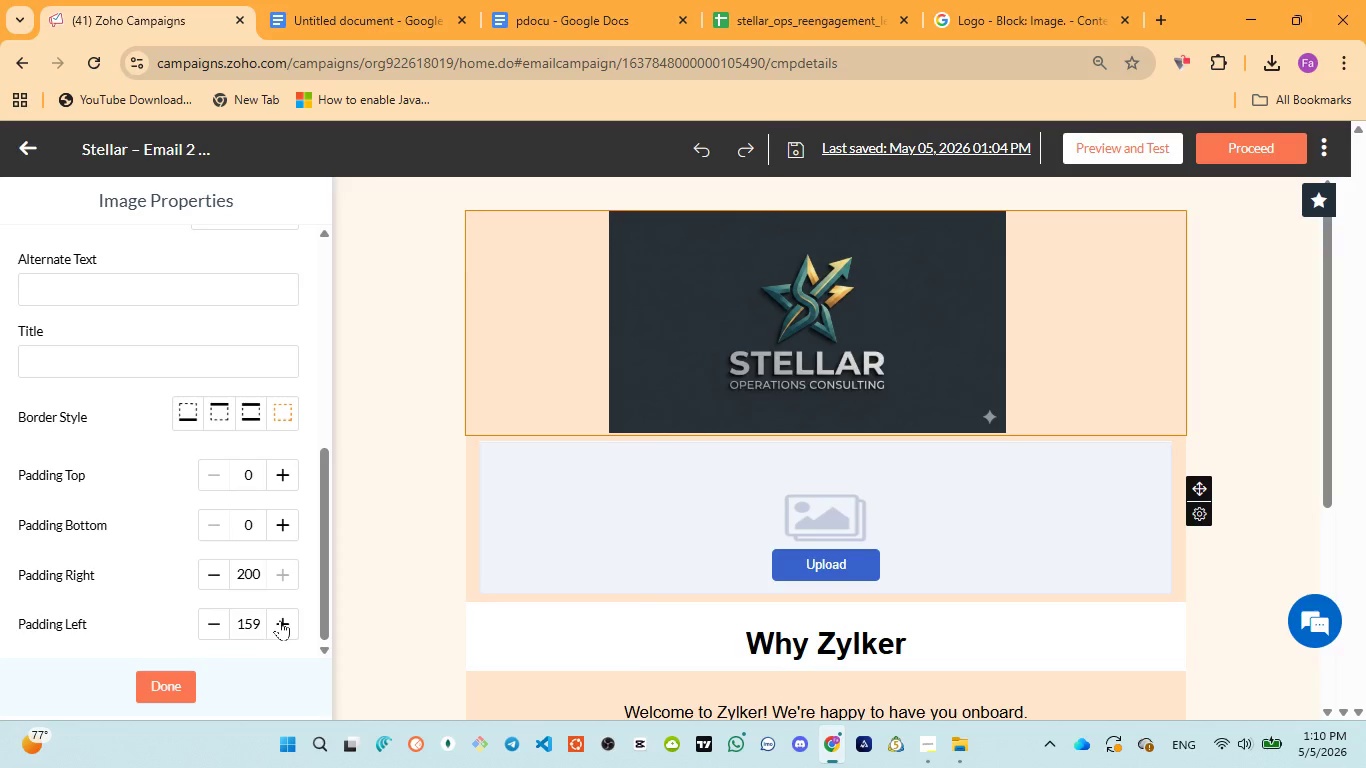 
triple_click([280, 620])
 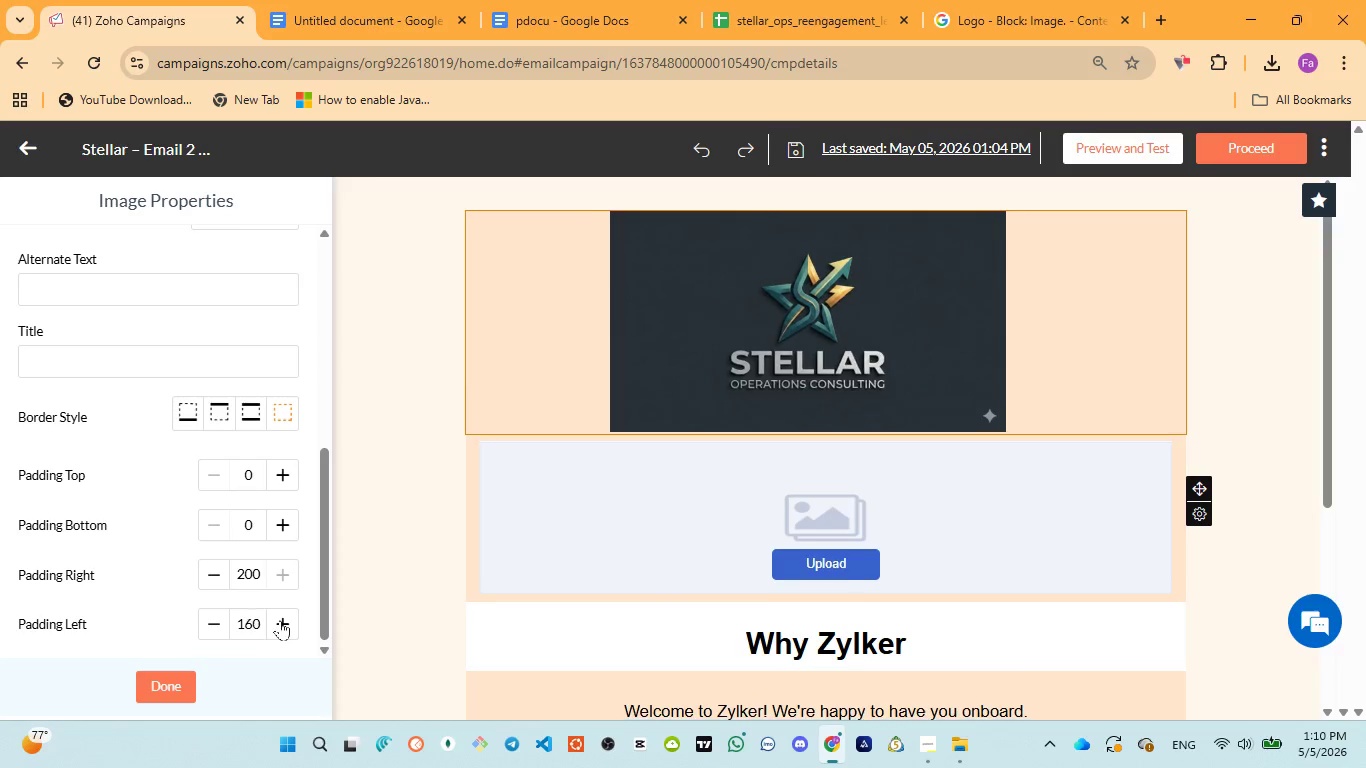 
triple_click([280, 620])
 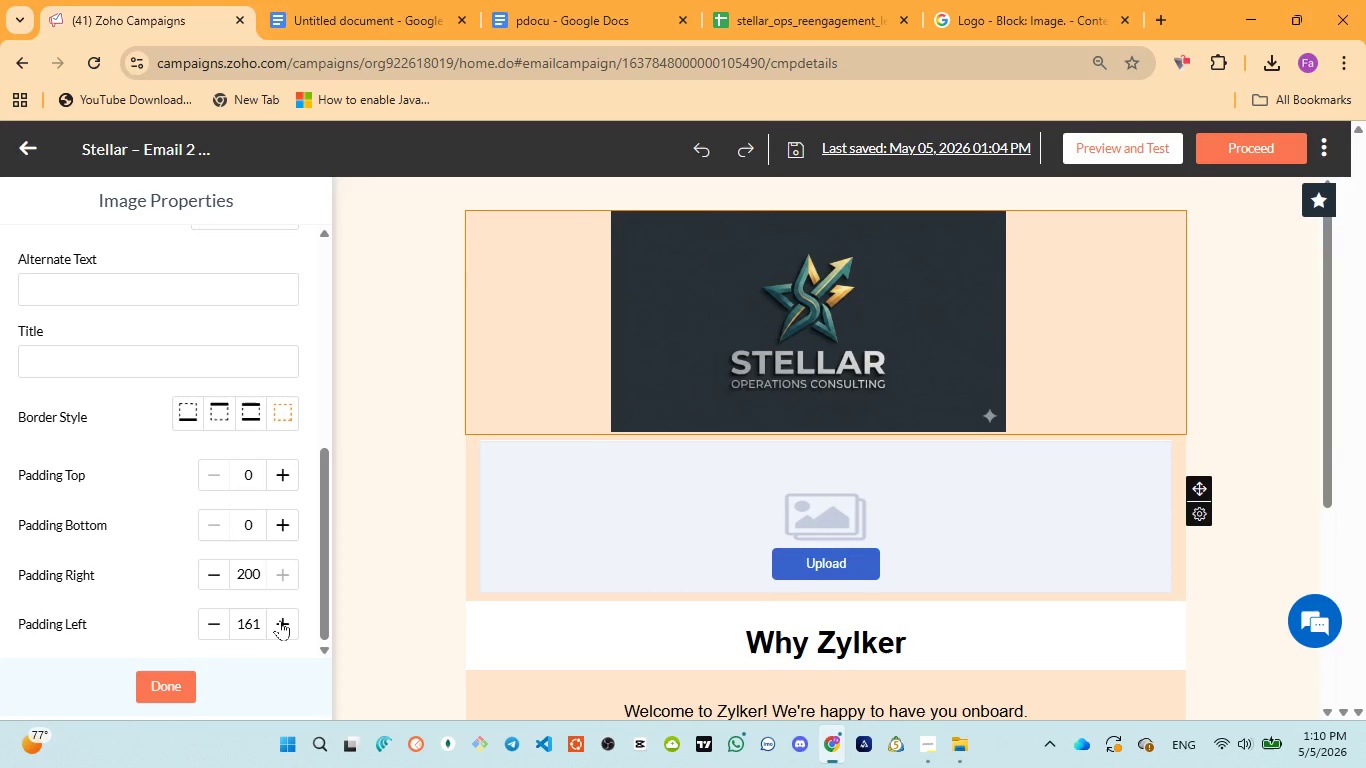 
triple_click([280, 620])
 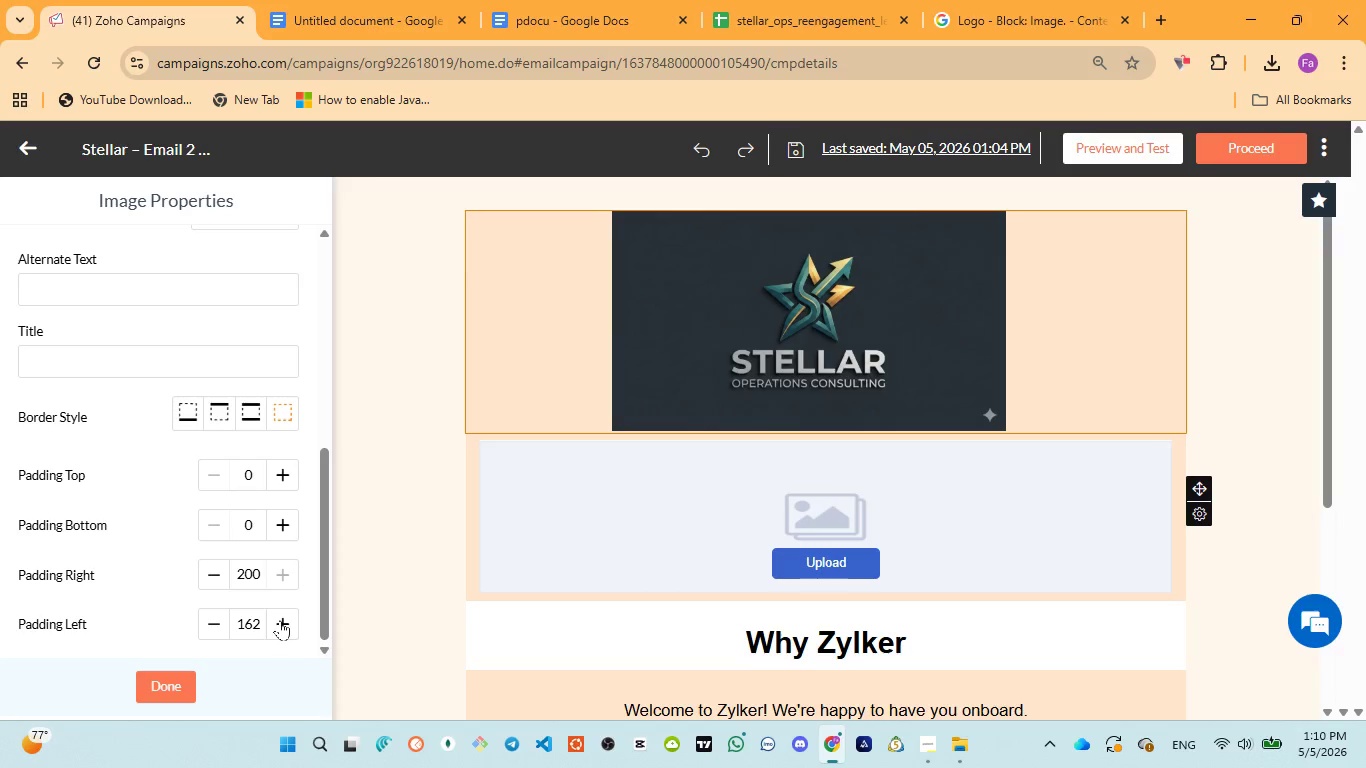 
triple_click([280, 620])
 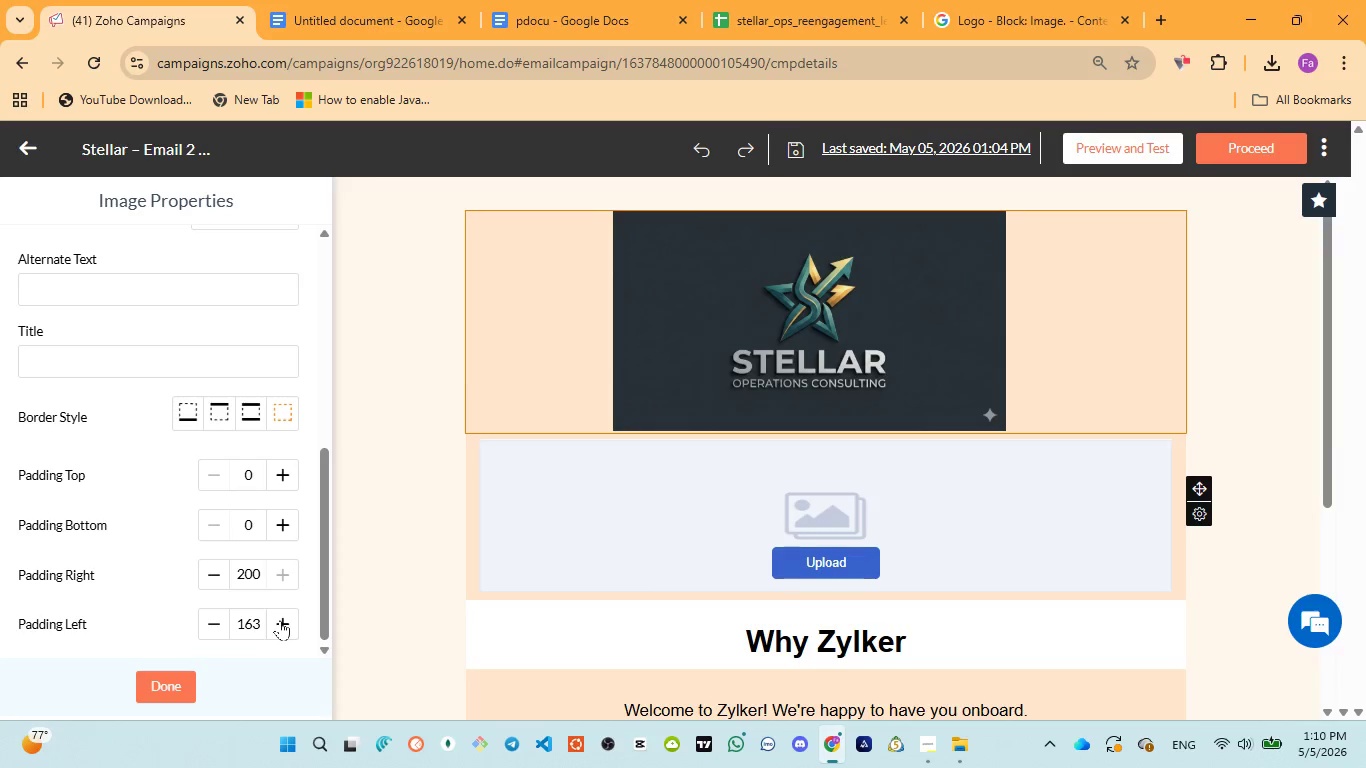 
triple_click([280, 620])
 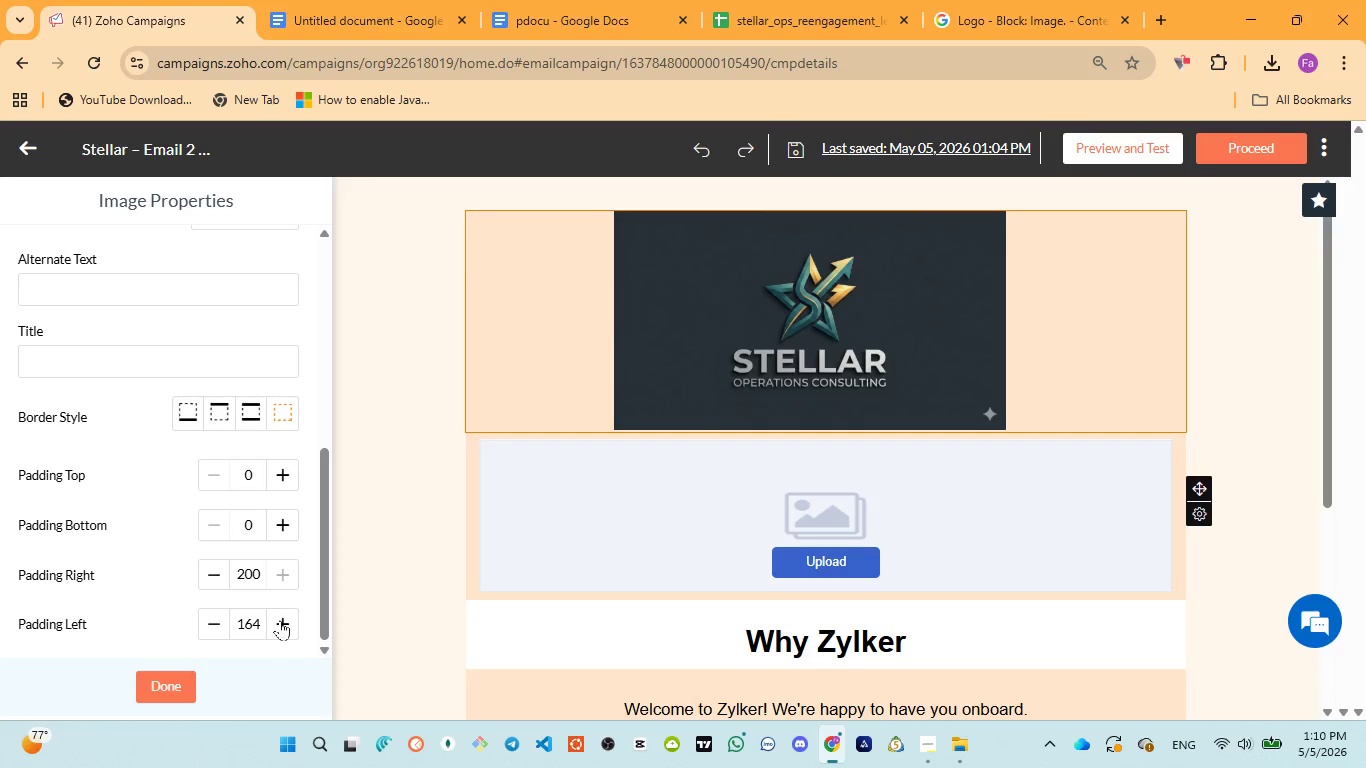 
triple_click([280, 620])
 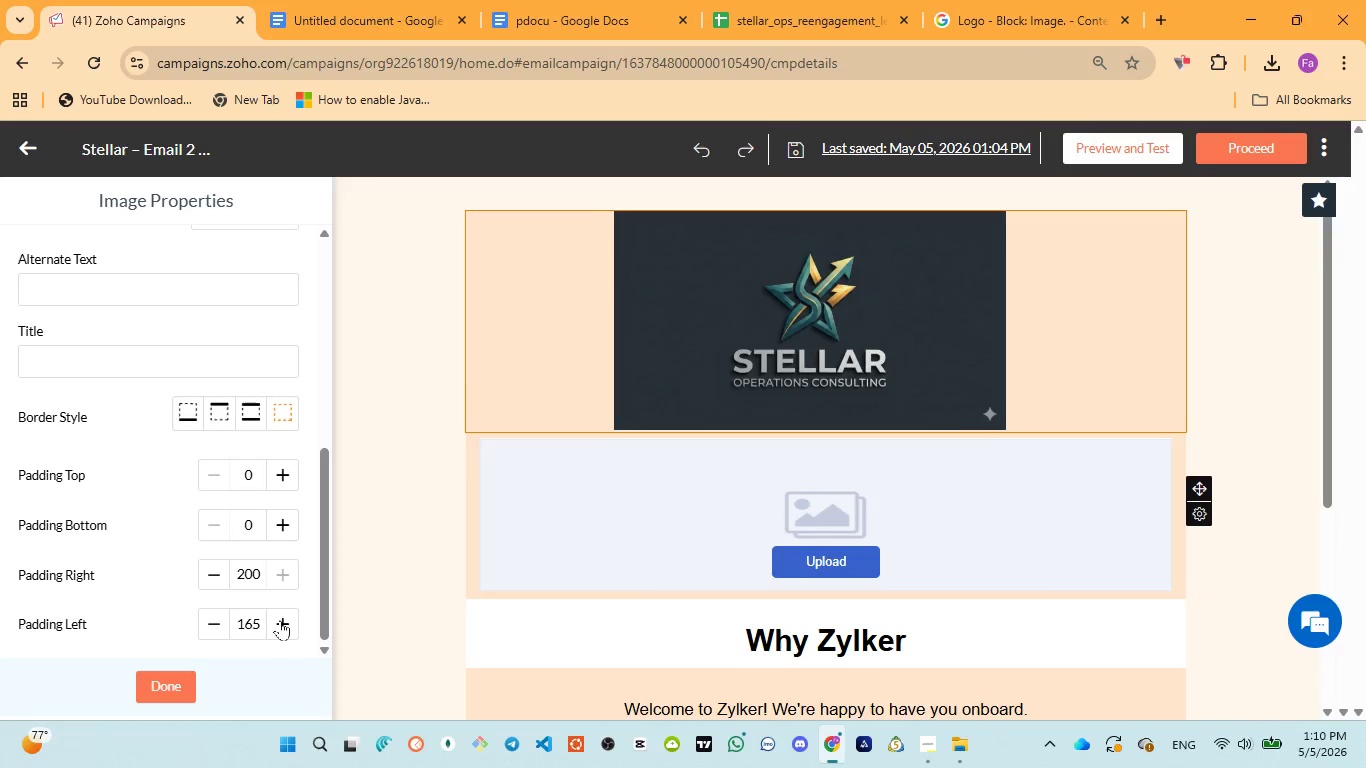 
triple_click([280, 620])
 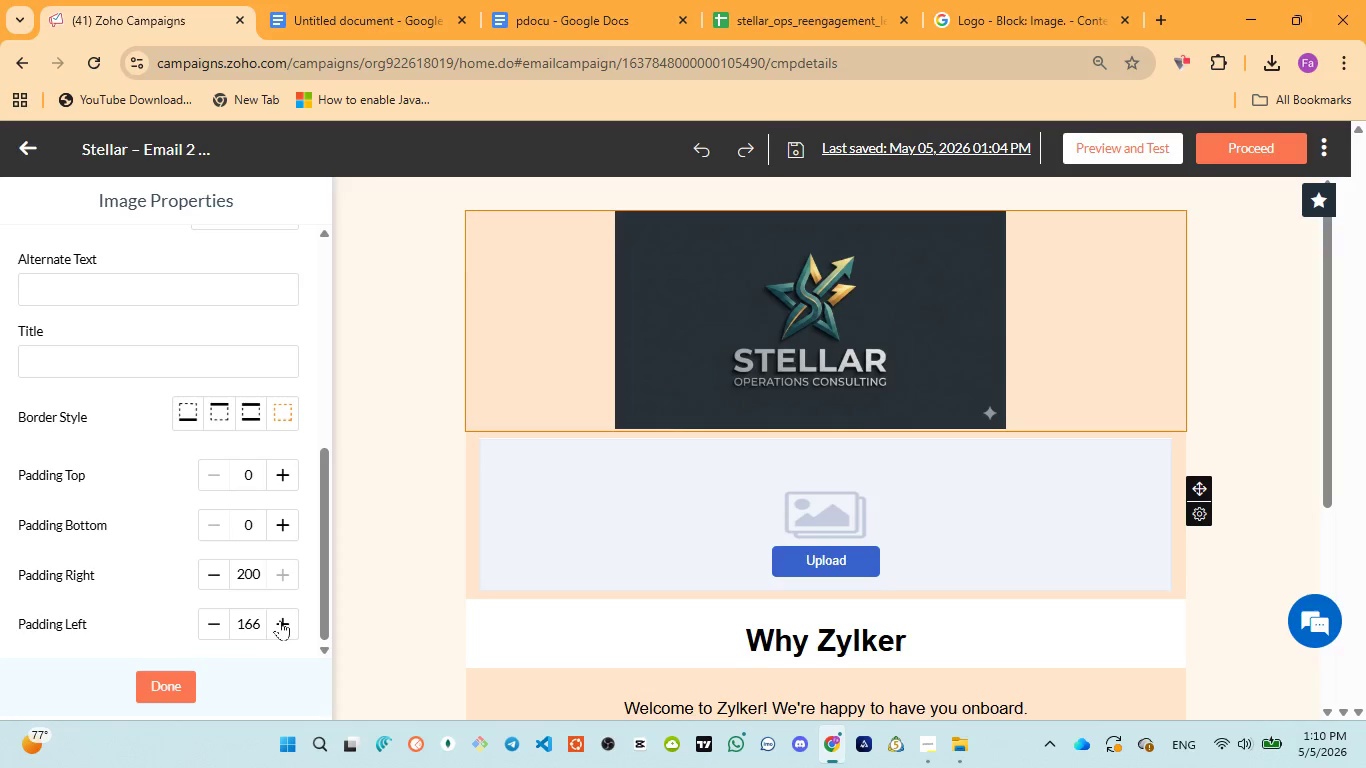 
triple_click([280, 620])
 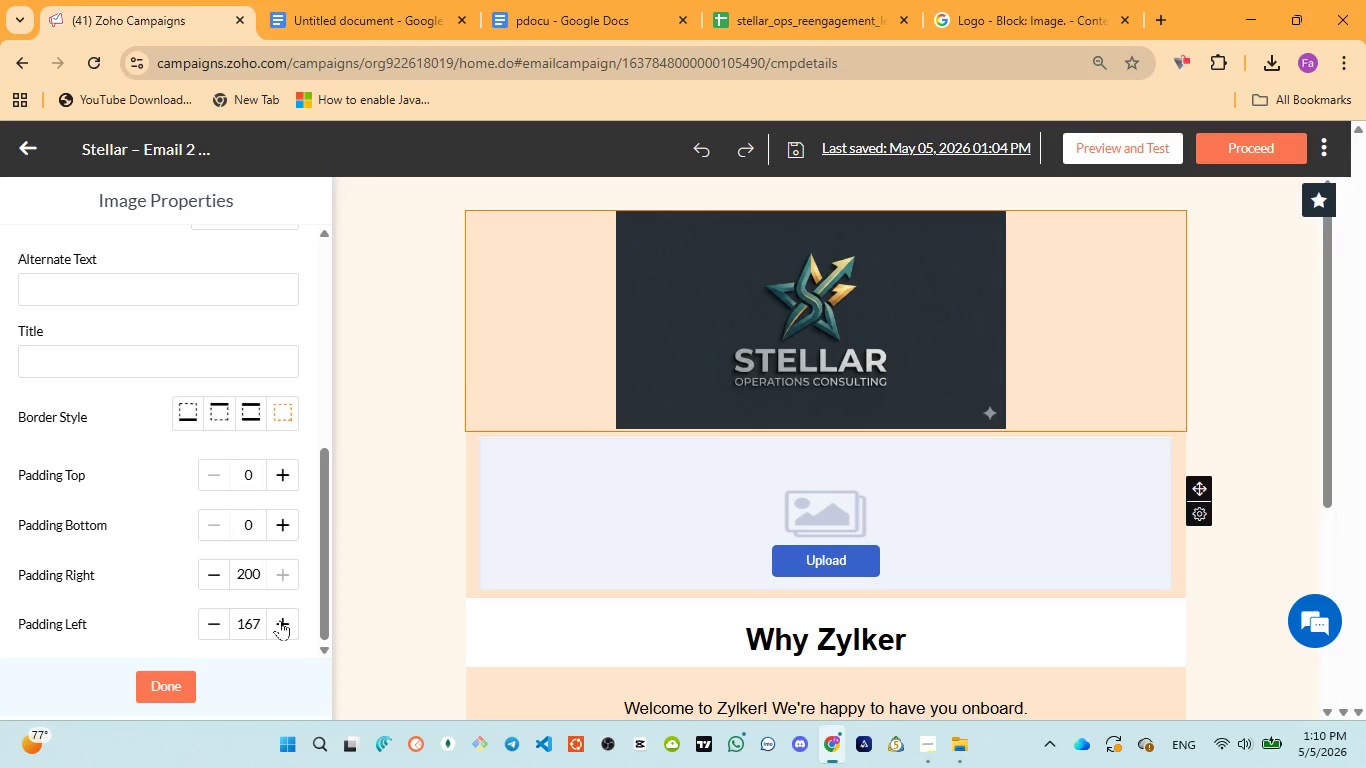 
triple_click([280, 620])
 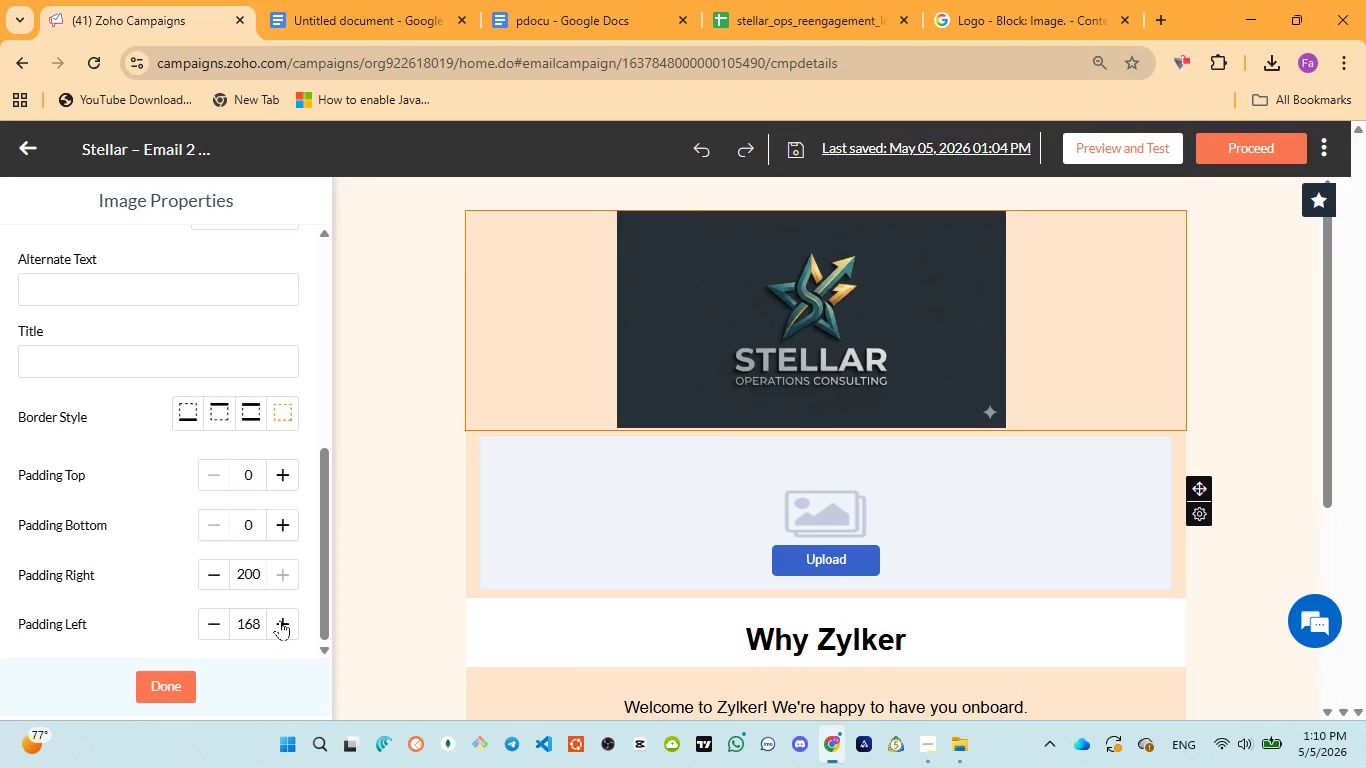 
triple_click([280, 620])
 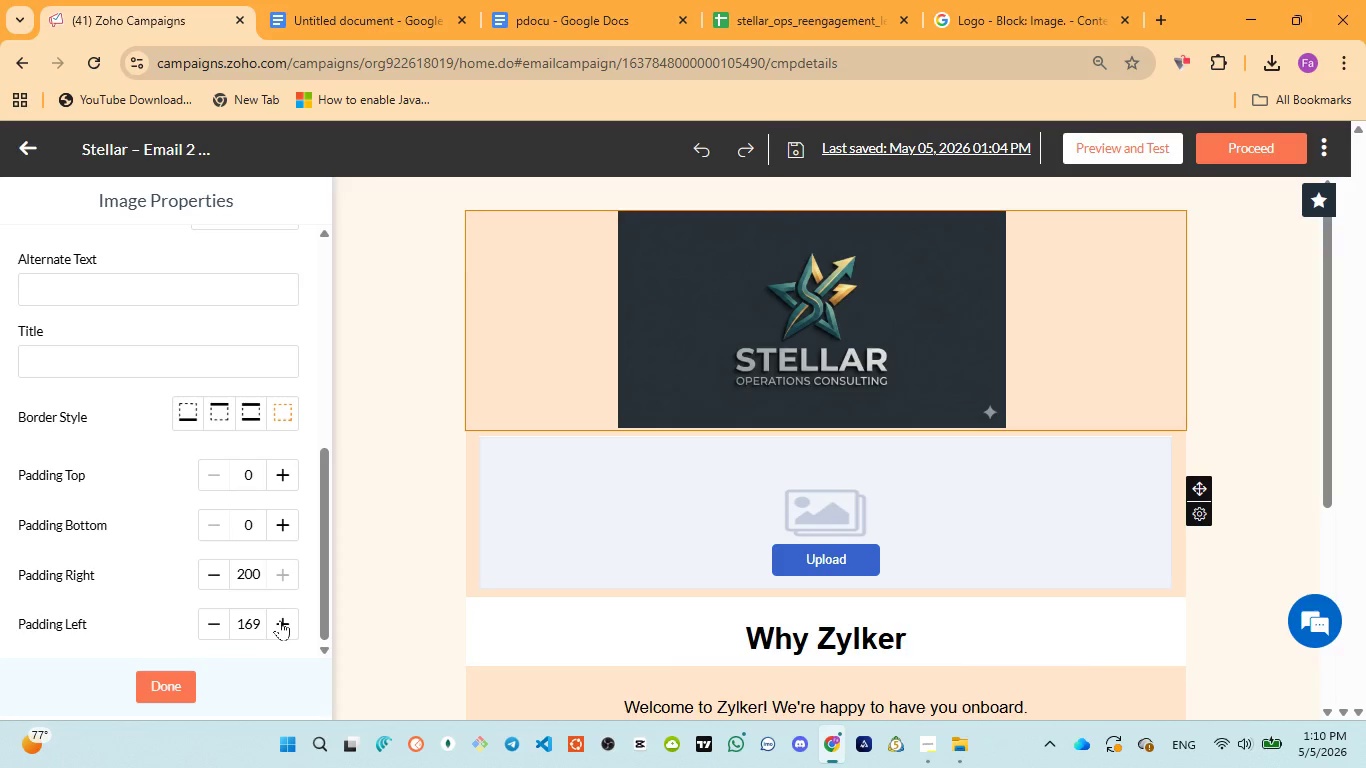 
triple_click([280, 620])
 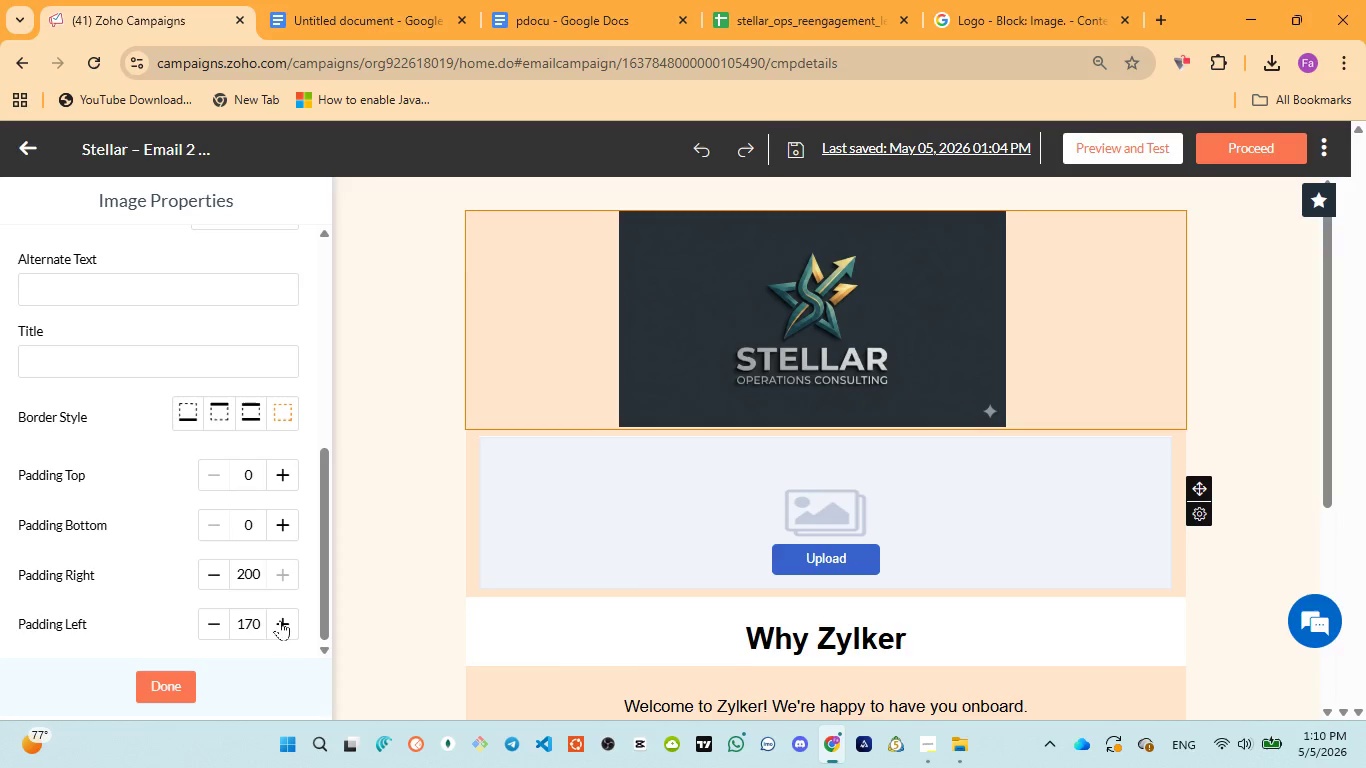 
triple_click([280, 620])
 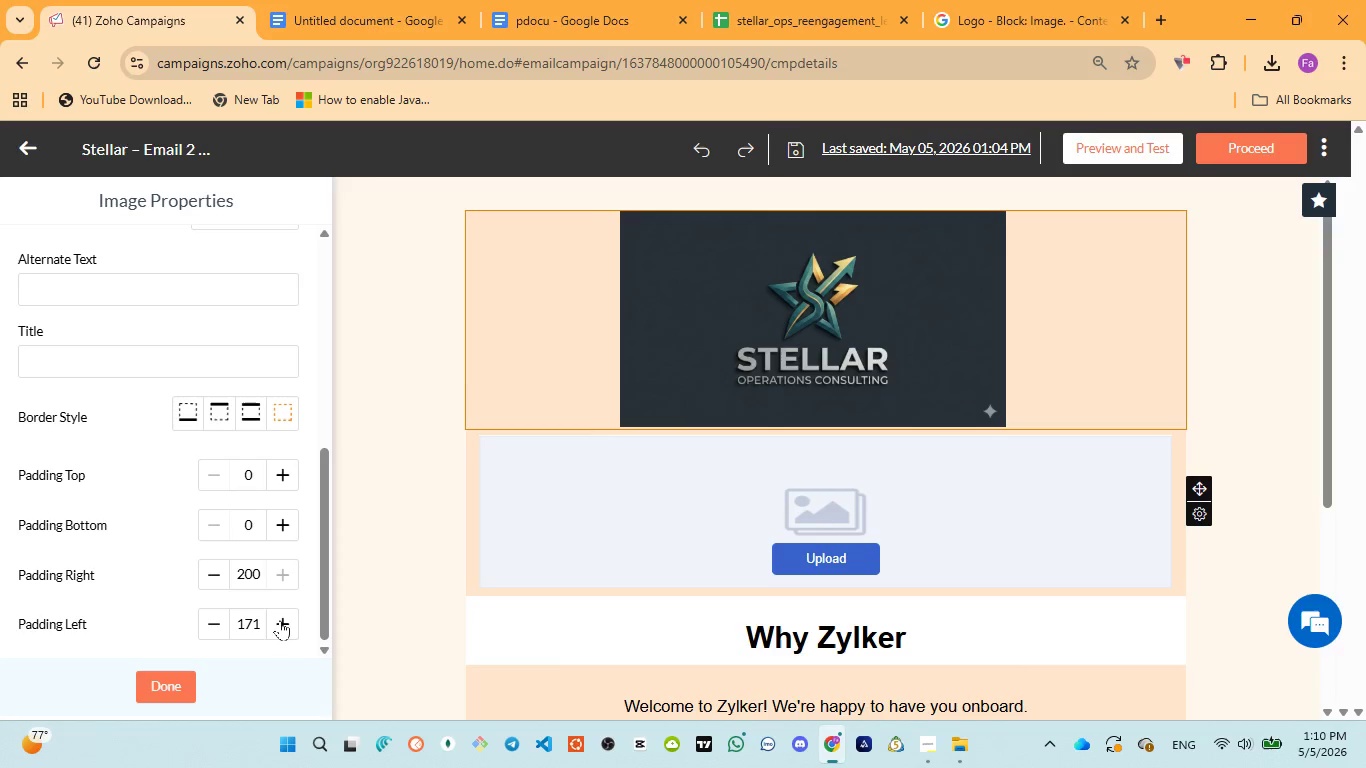 
triple_click([280, 620])
 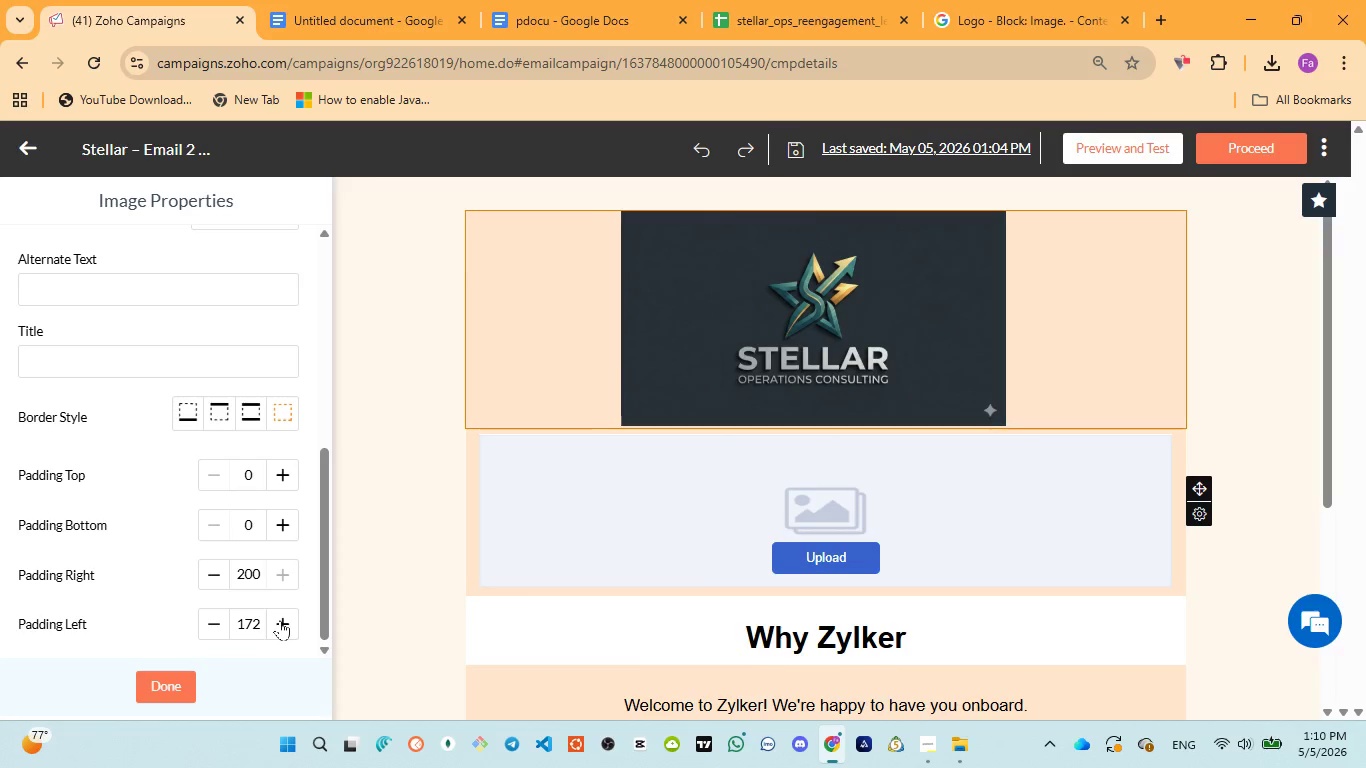 
triple_click([280, 620])
 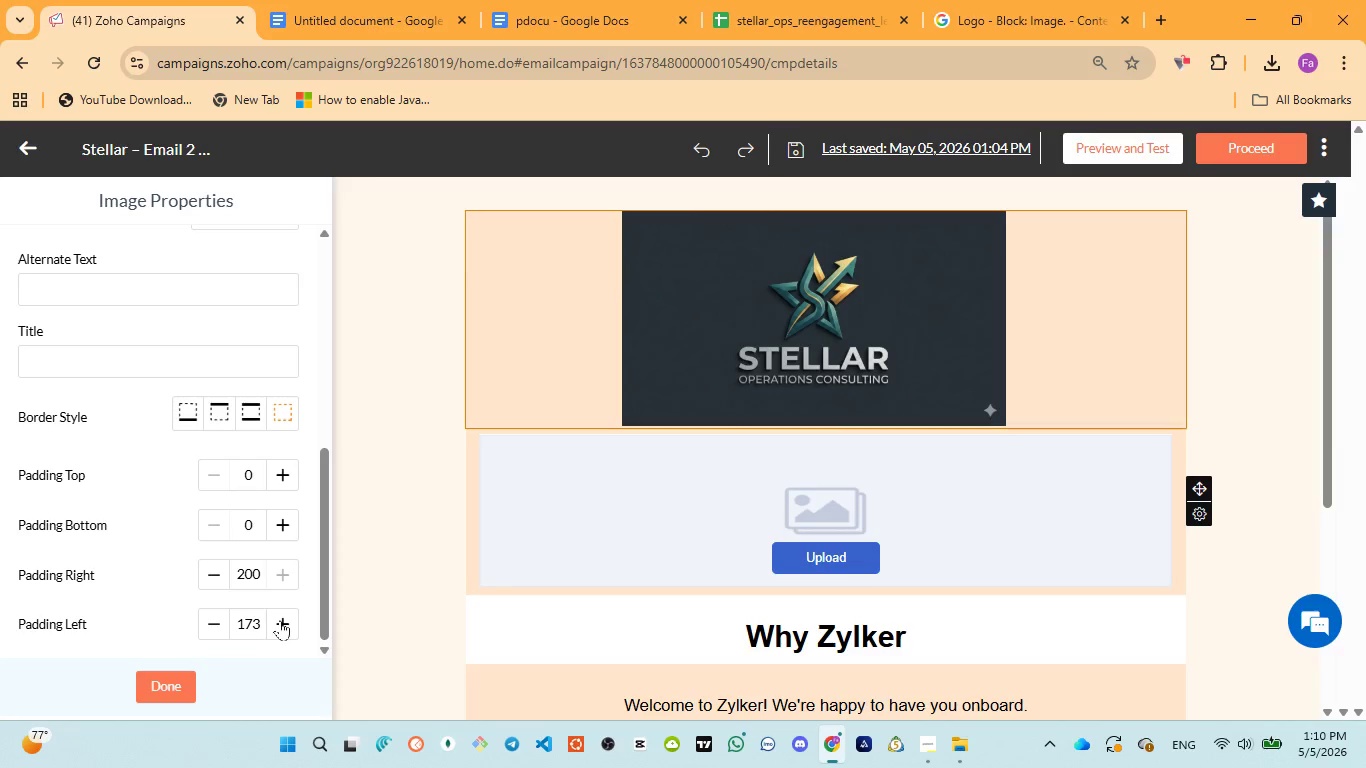 
triple_click([280, 620])
 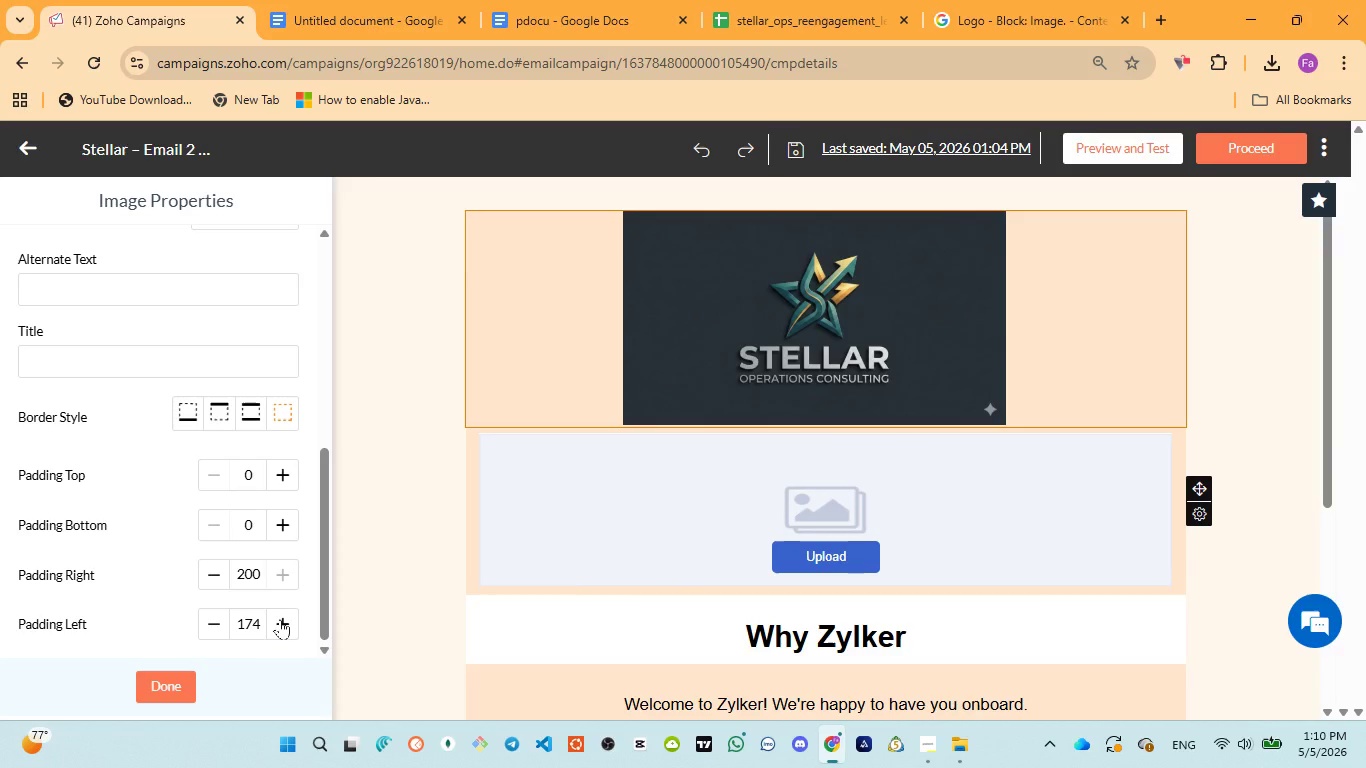 
wait(8.17)
 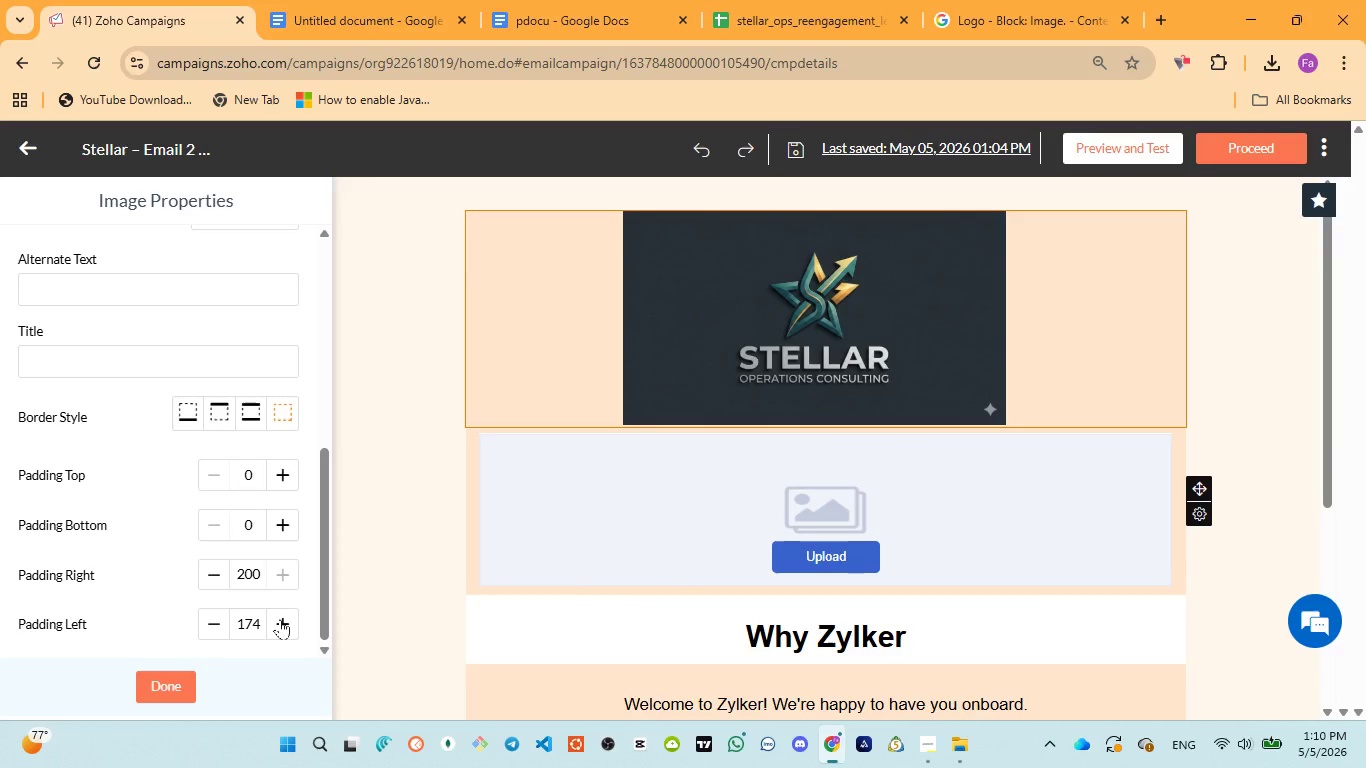 
left_click([280, 619])
 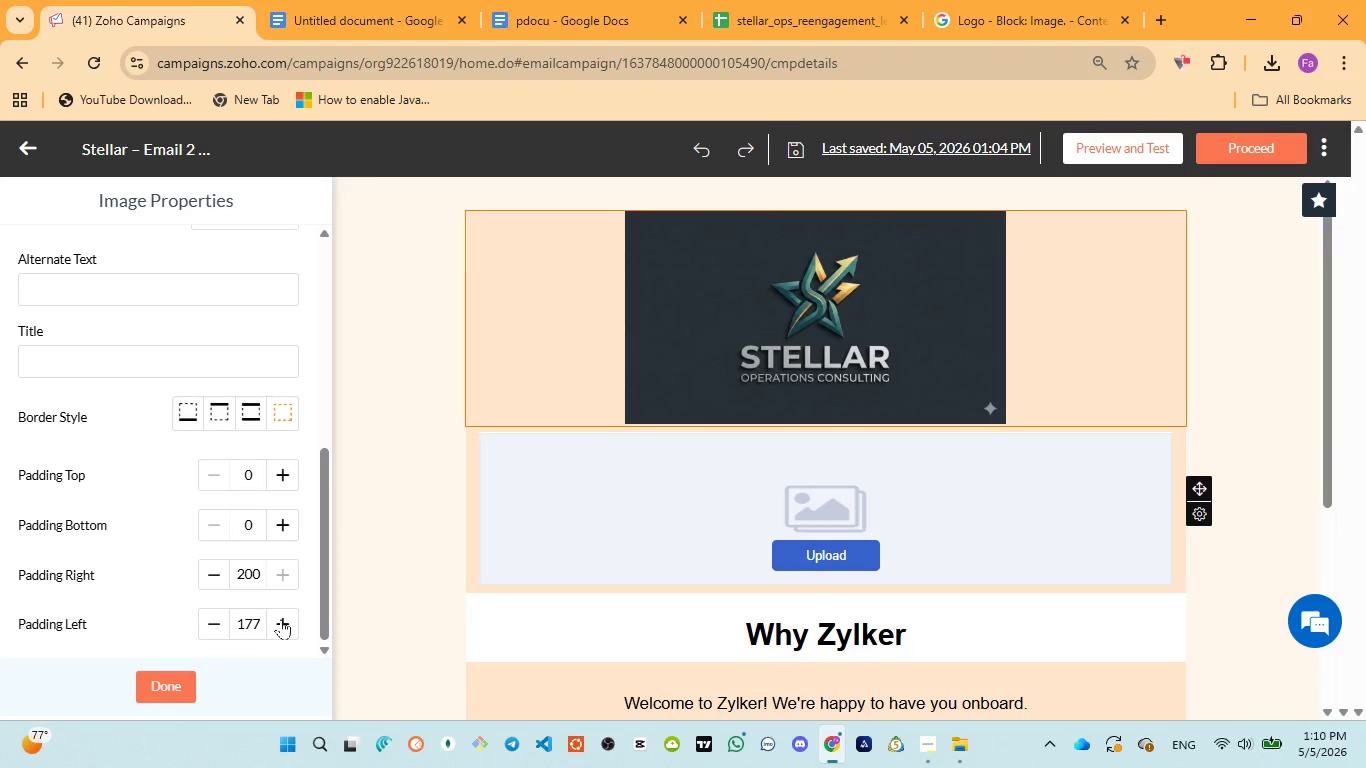 
triple_click([281, 619])
 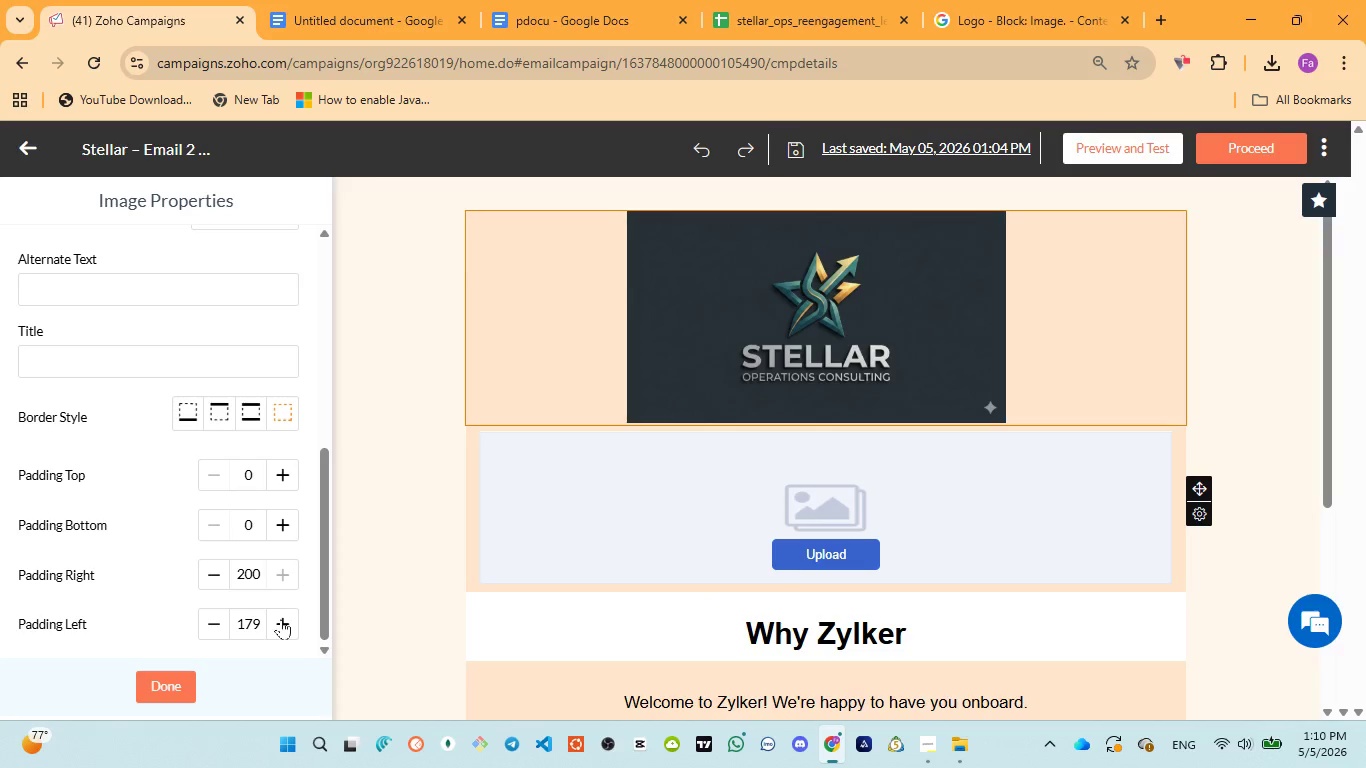 
triple_click([281, 619])
 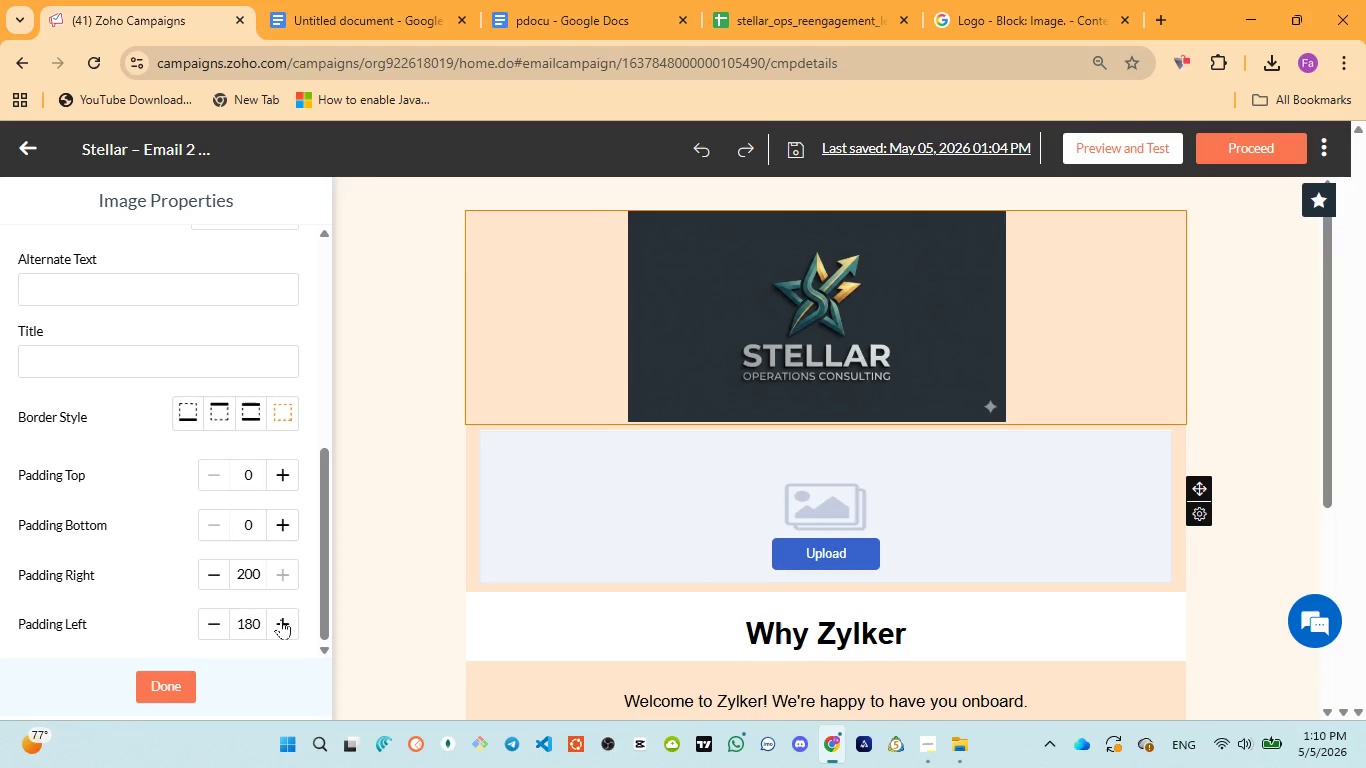 
triple_click([281, 619])
 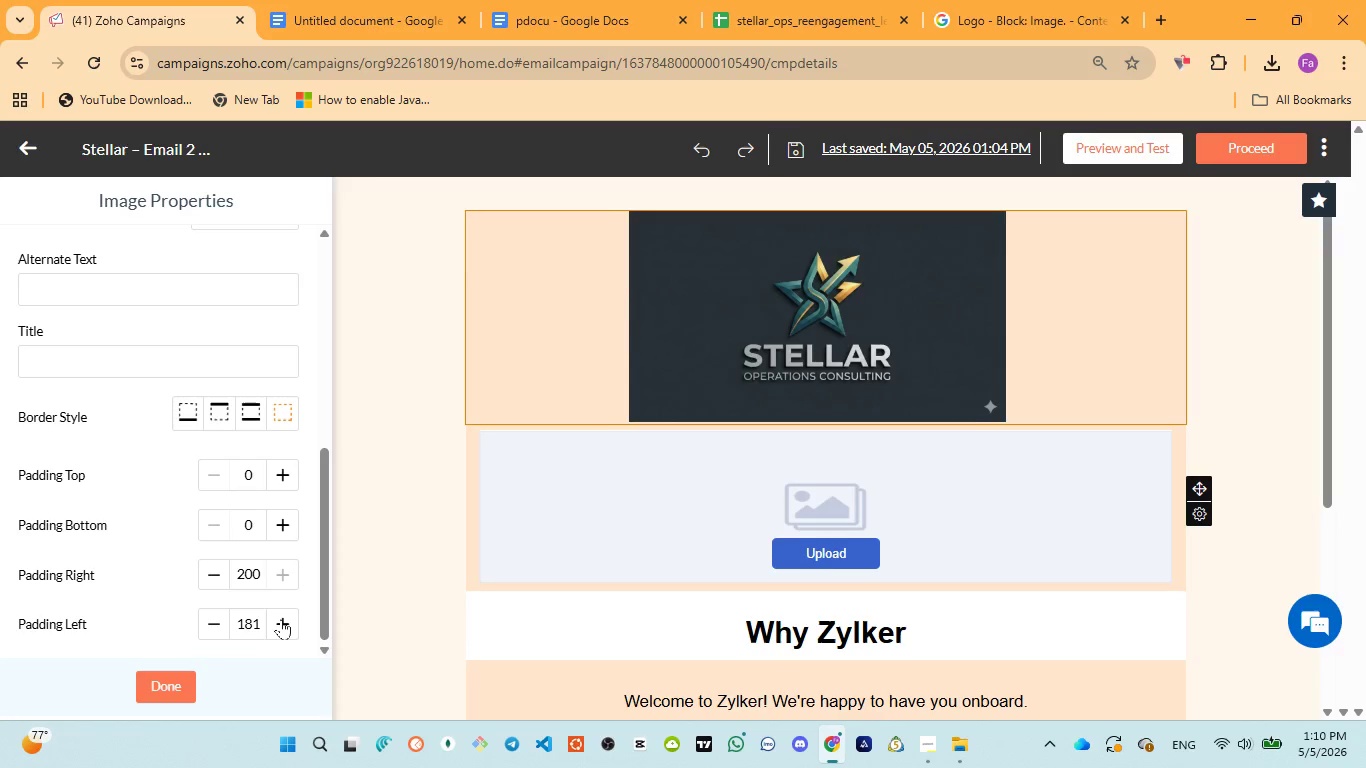 
triple_click([281, 619])
 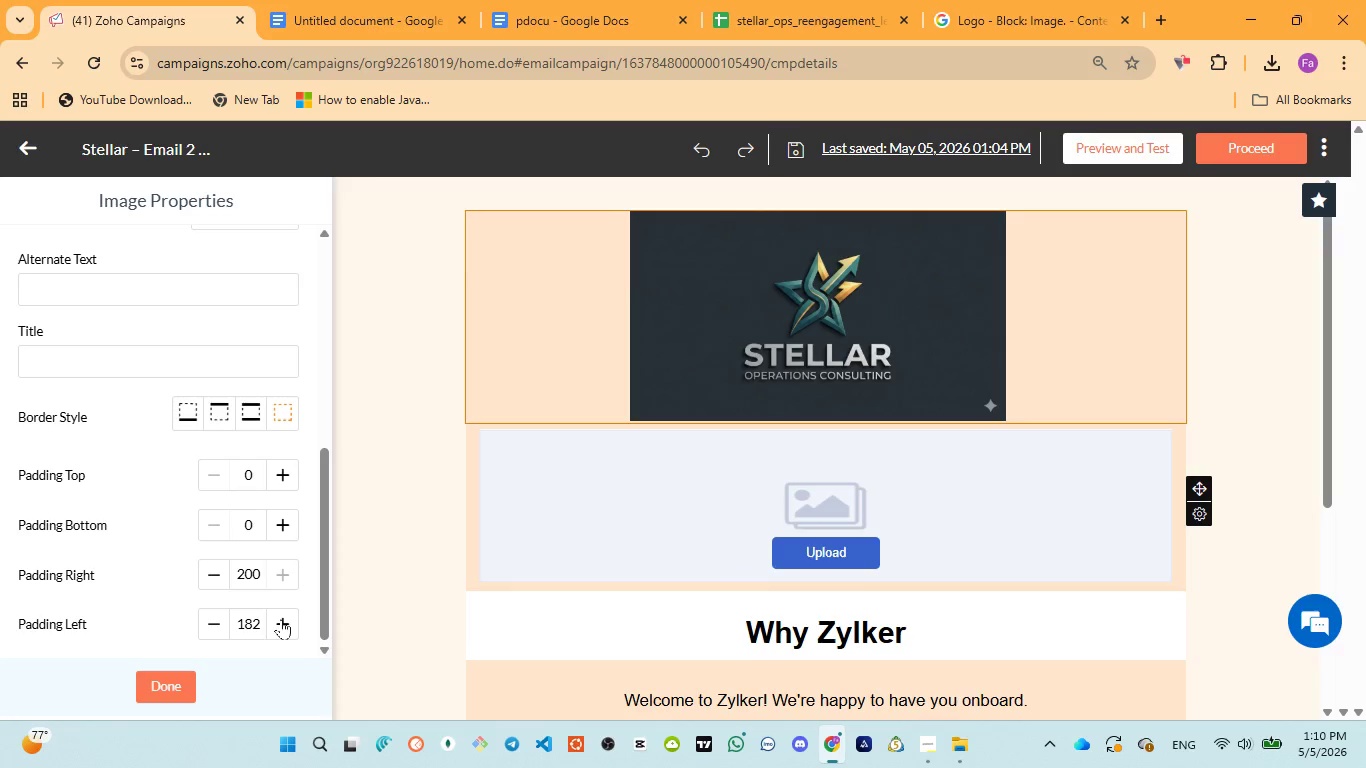 
triple_click([281, 619])
 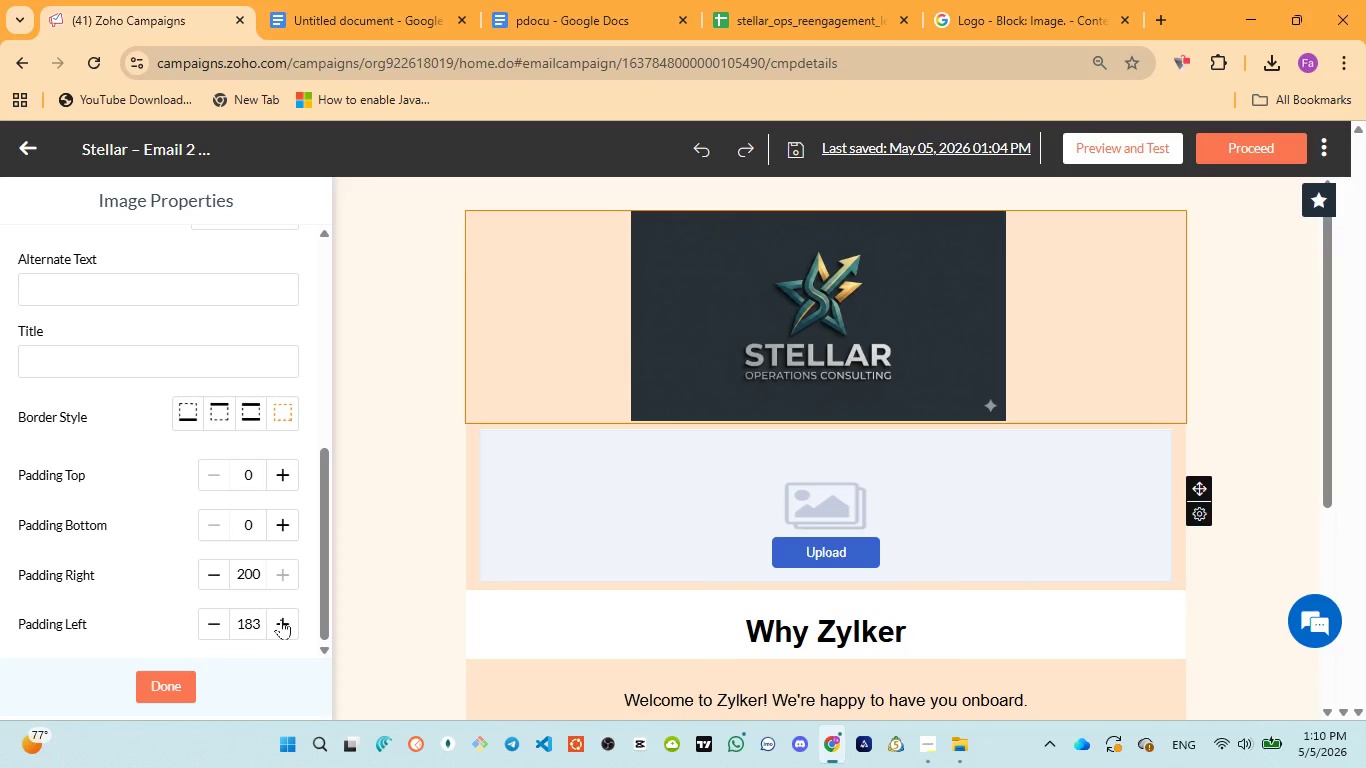 
triple_click([281, 619])
 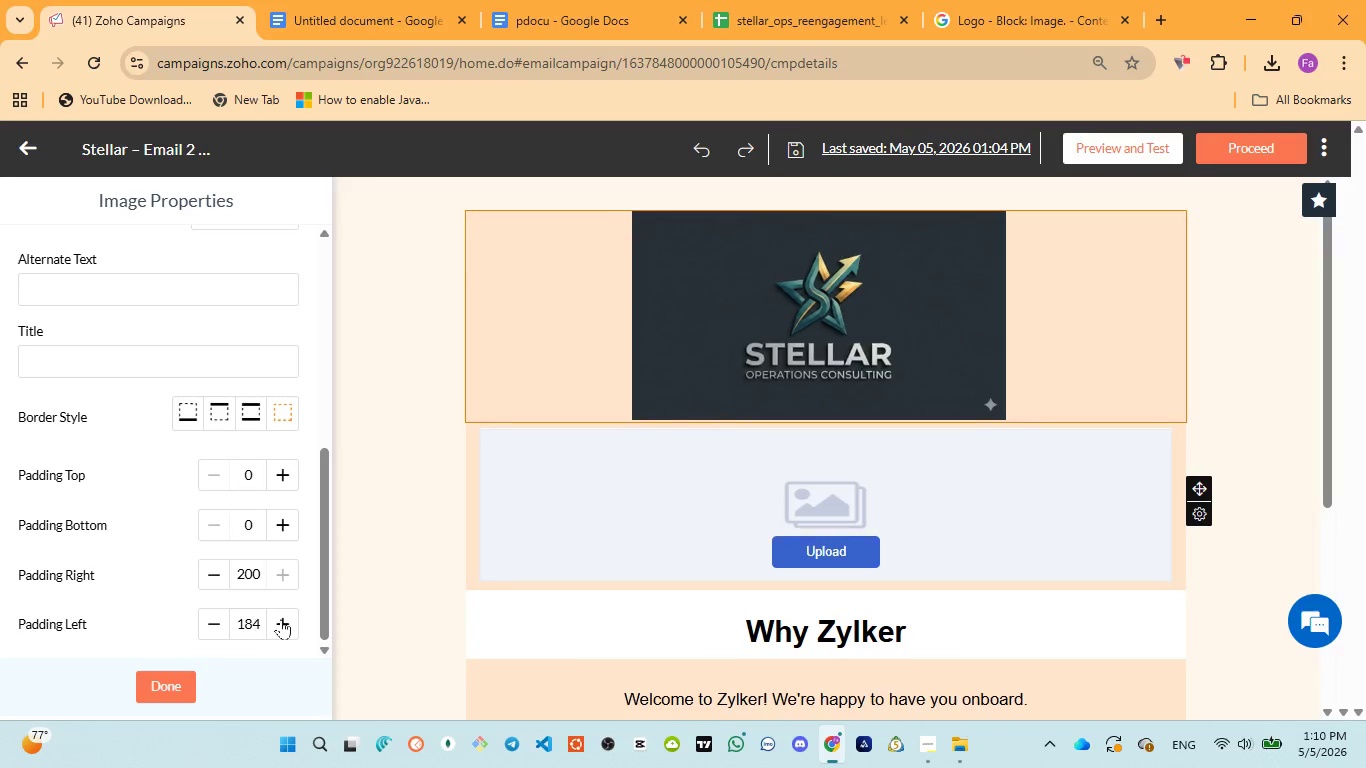 
triple_click([281, 619])
 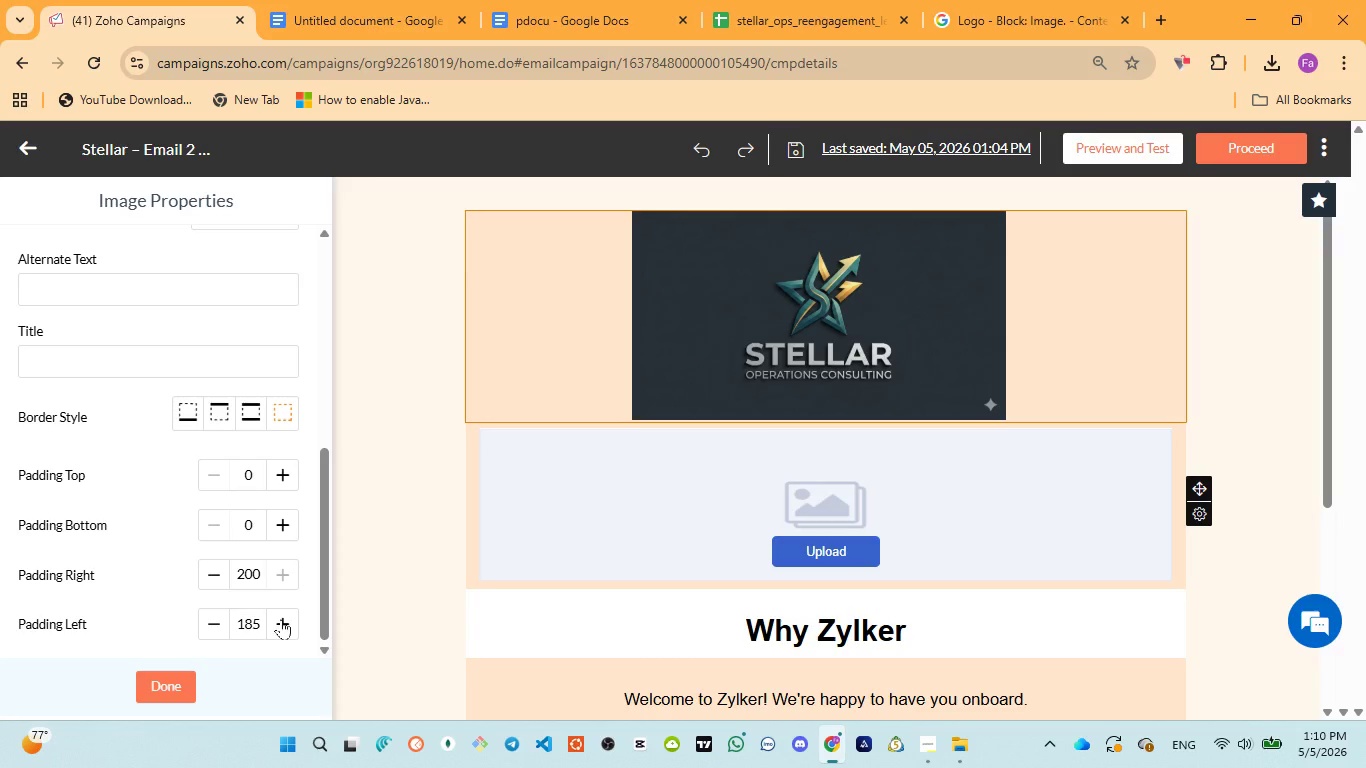 
triple_click([281, 619])
 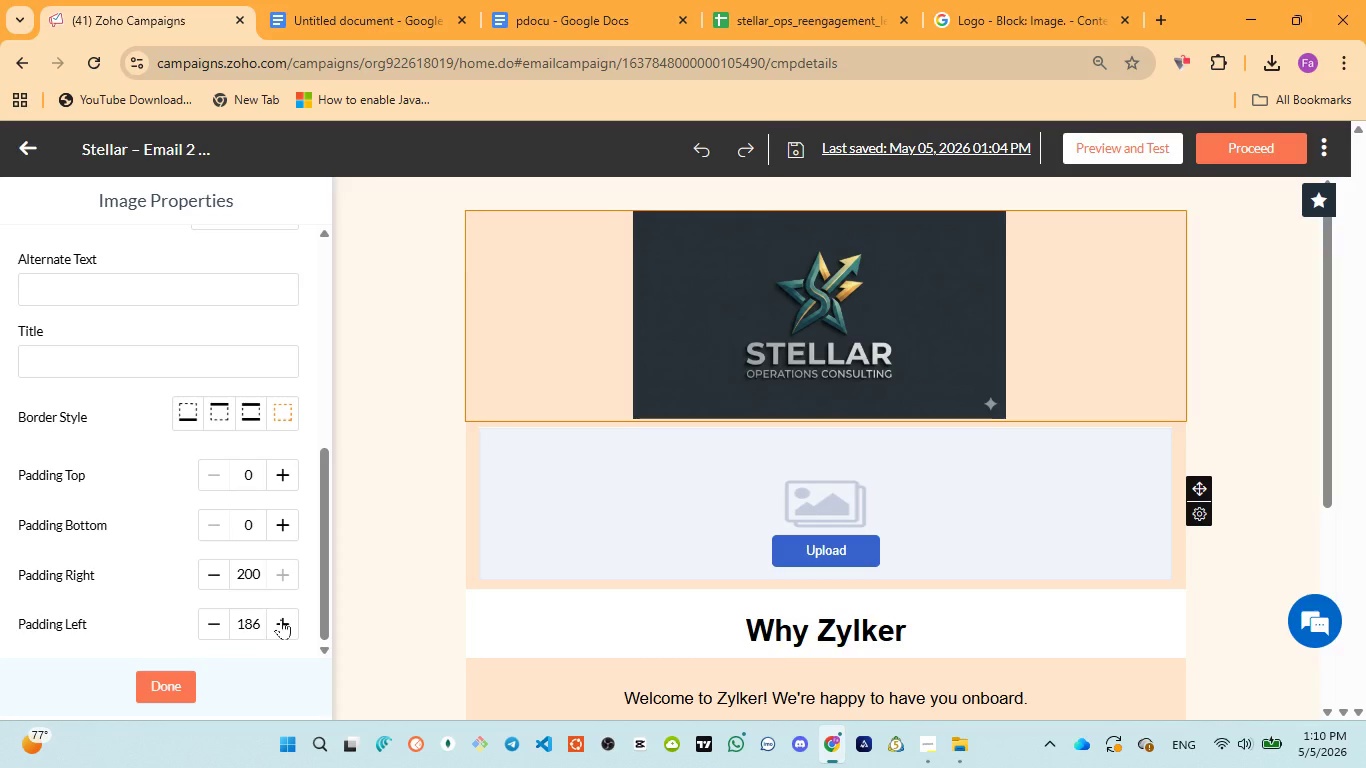 
triple_click([281, 619])
 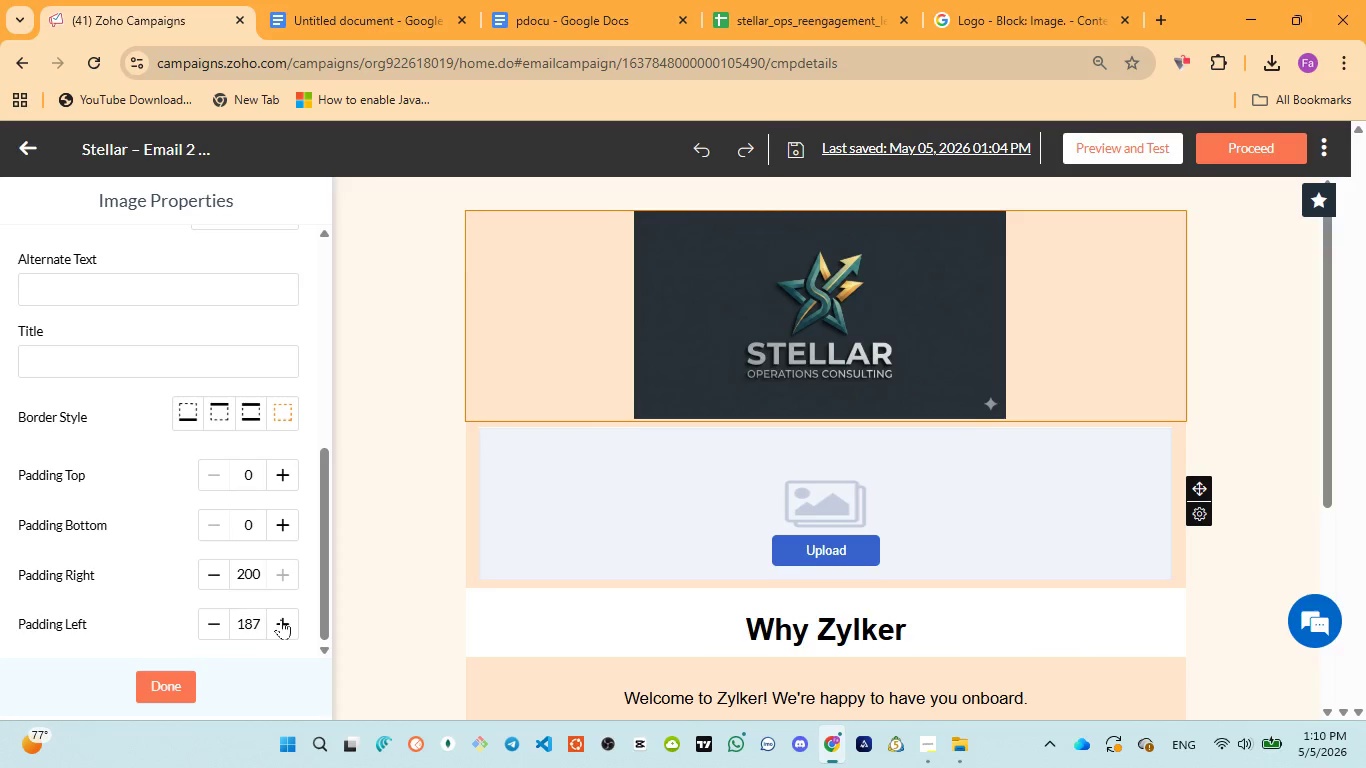 
triple_click([281, 619])
 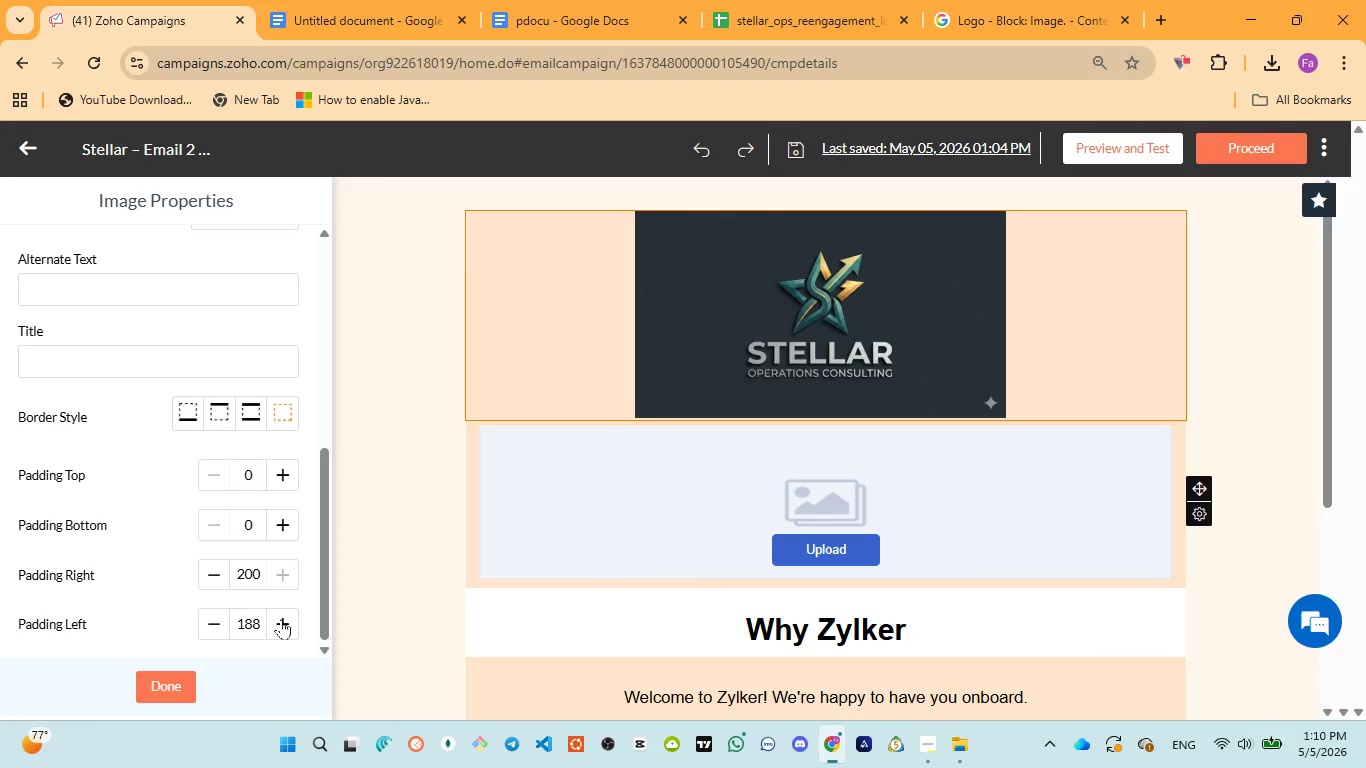 
triple_click([281, 619])
 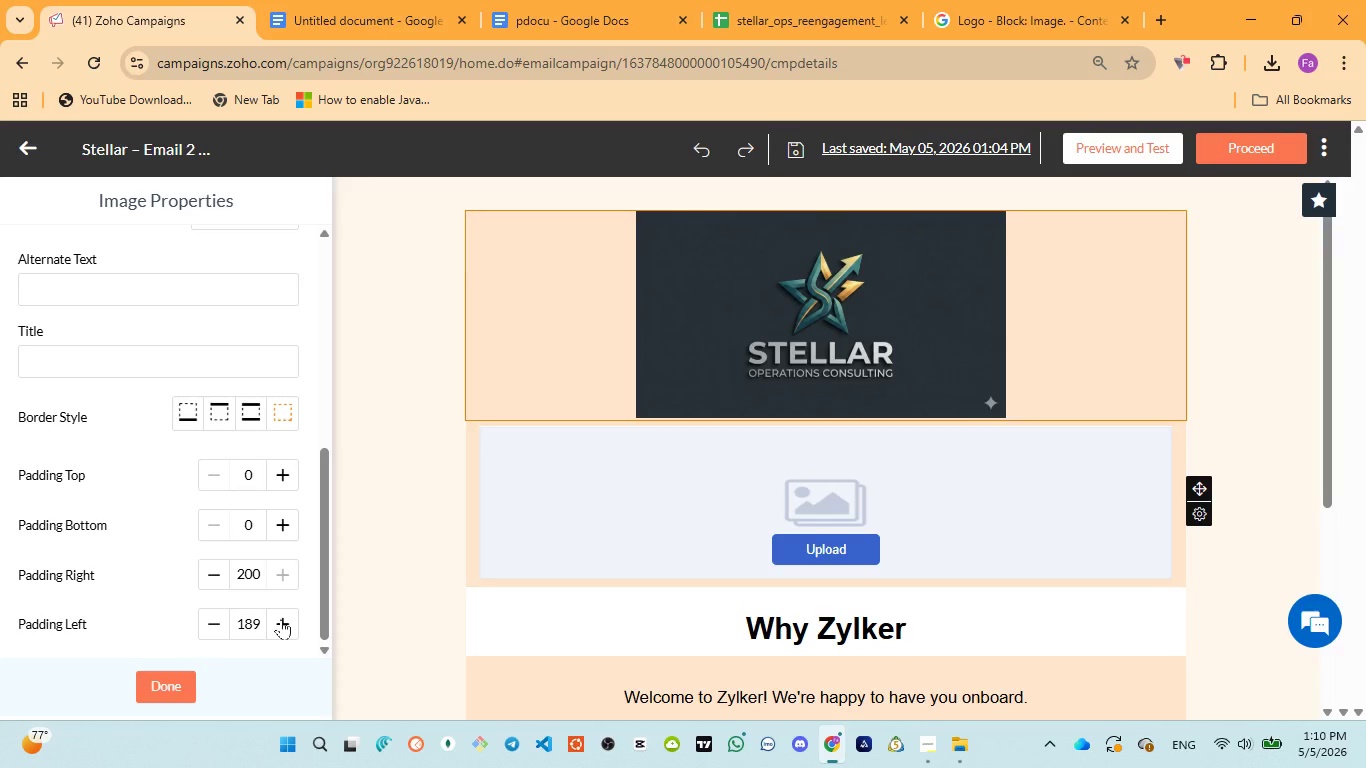 
triple_click([281, 619])
 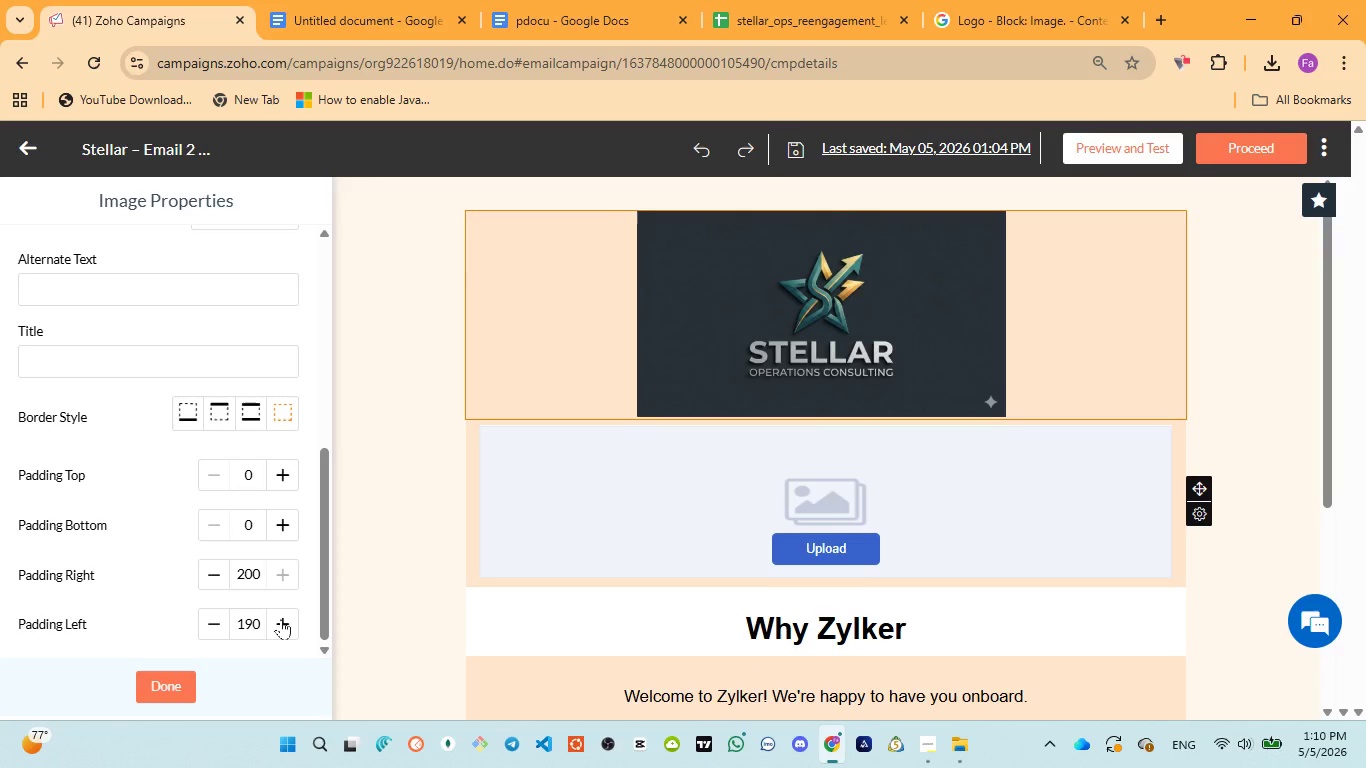 
triple_click([281, 619])
 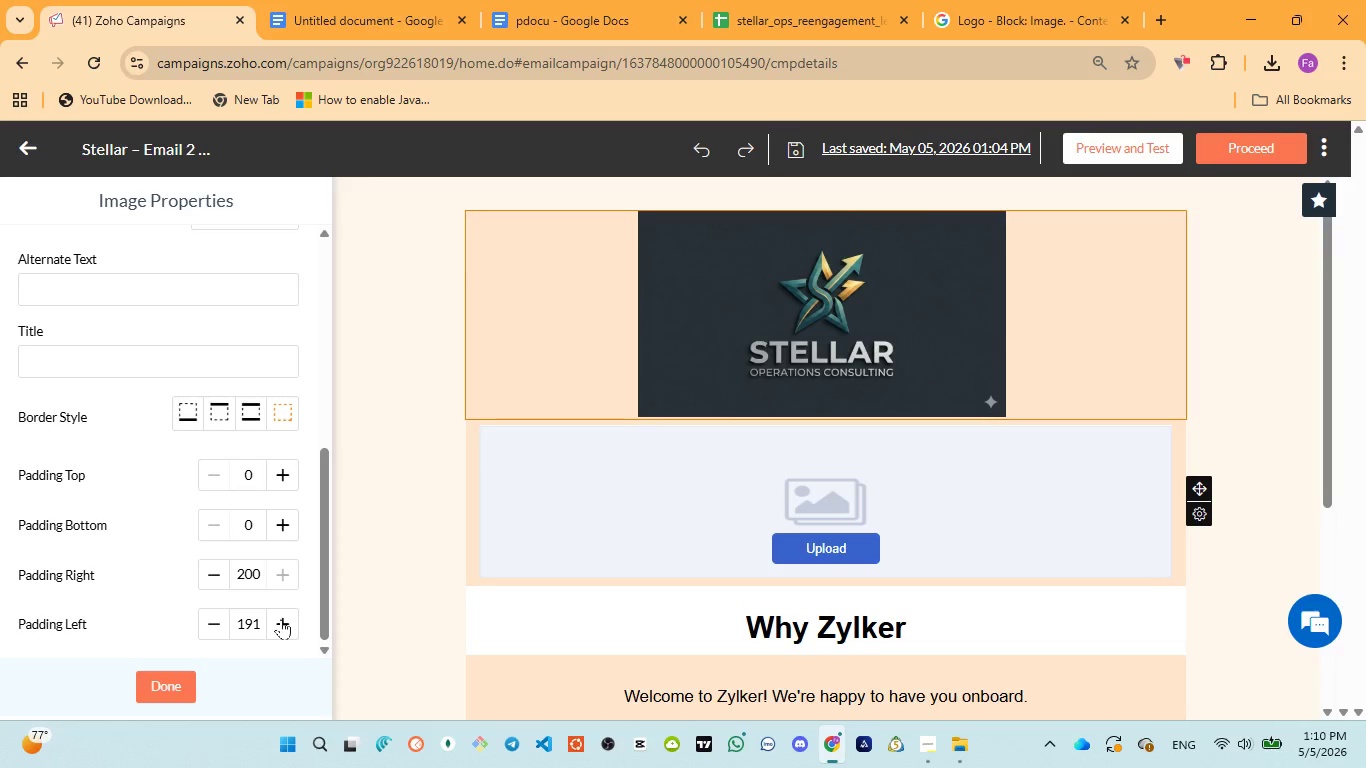 
triple_click([281, 619])
 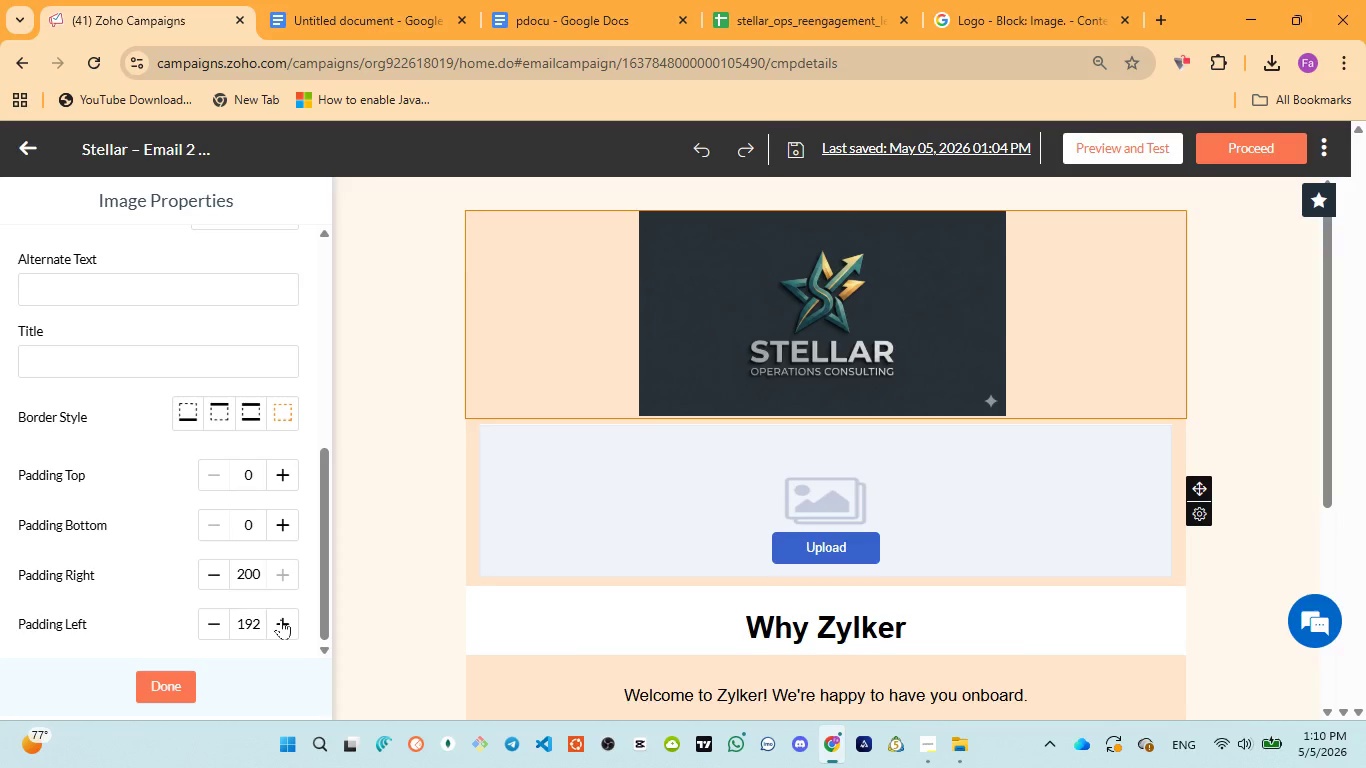 
triple_click([281, 619])
 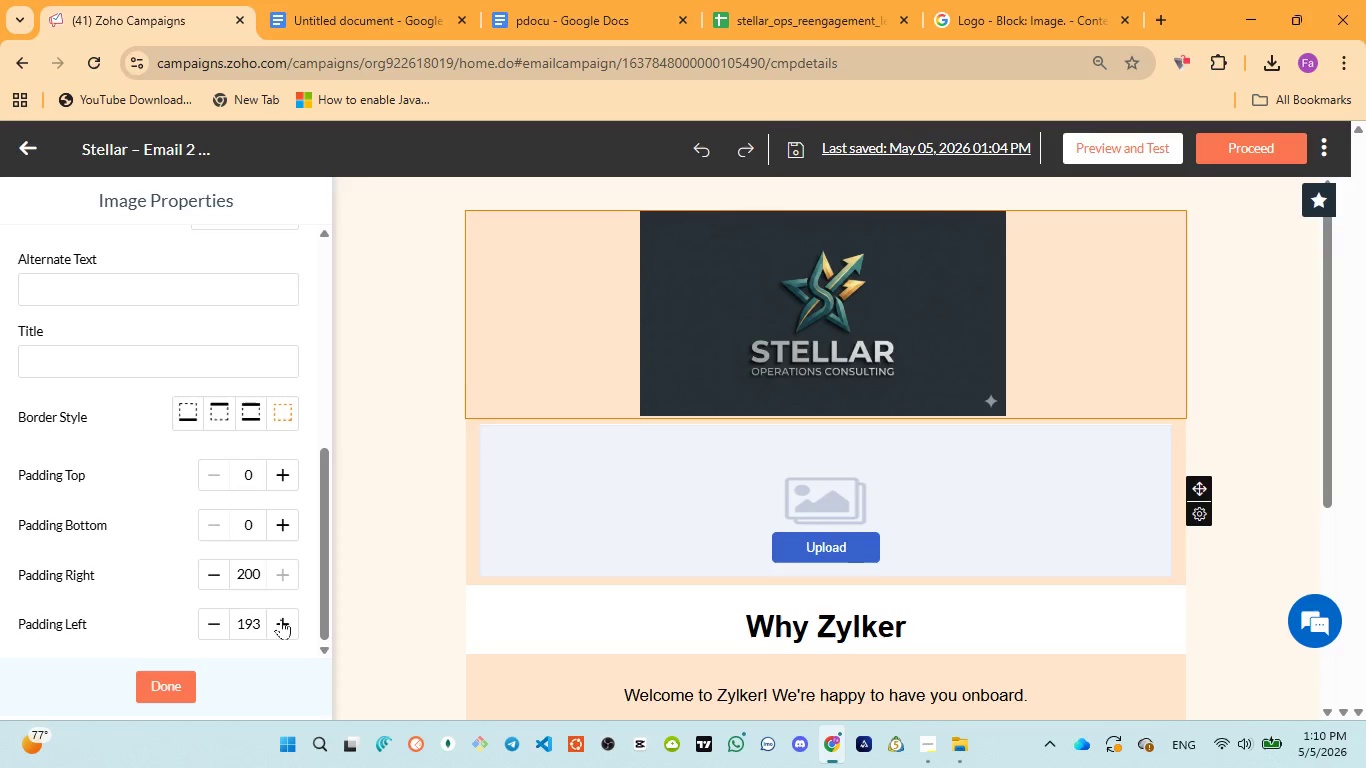 
triple_click([281, 619])
 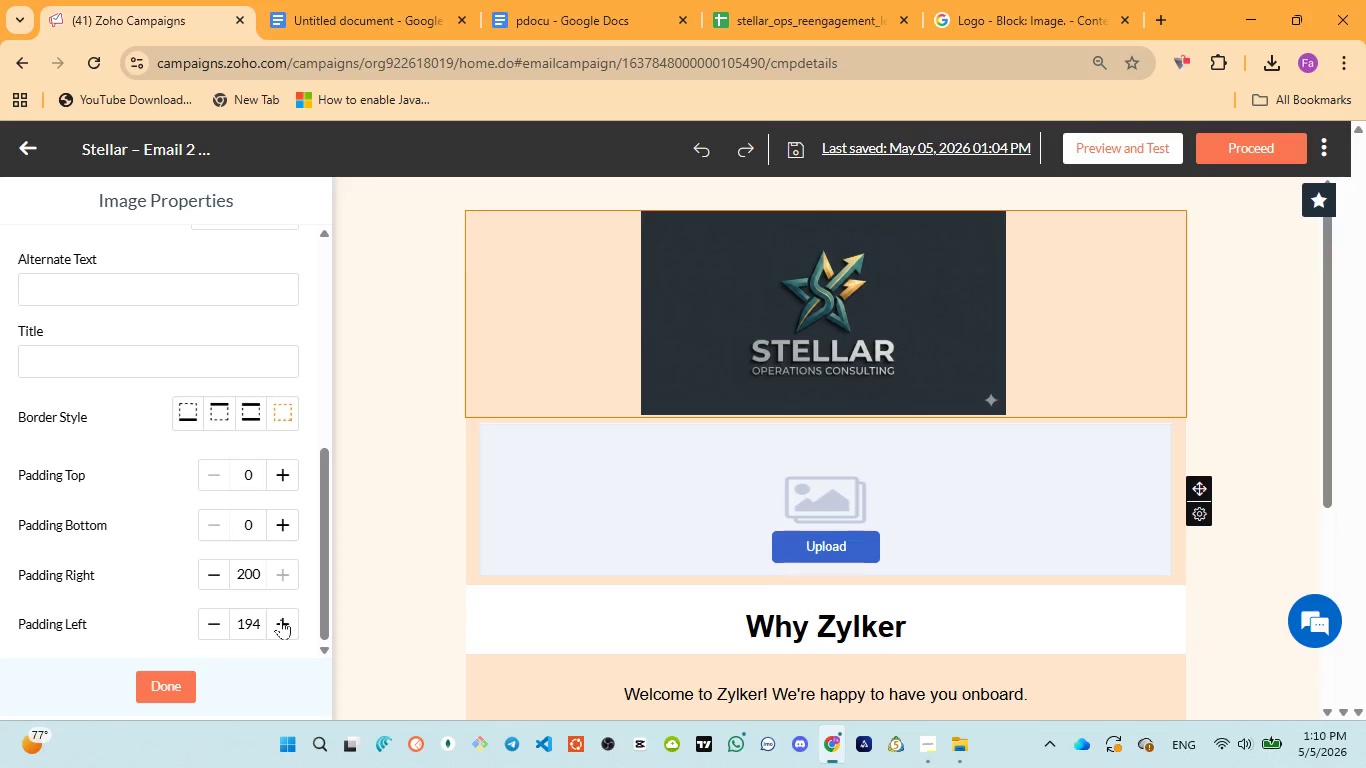 
triple_click([281, 619])
 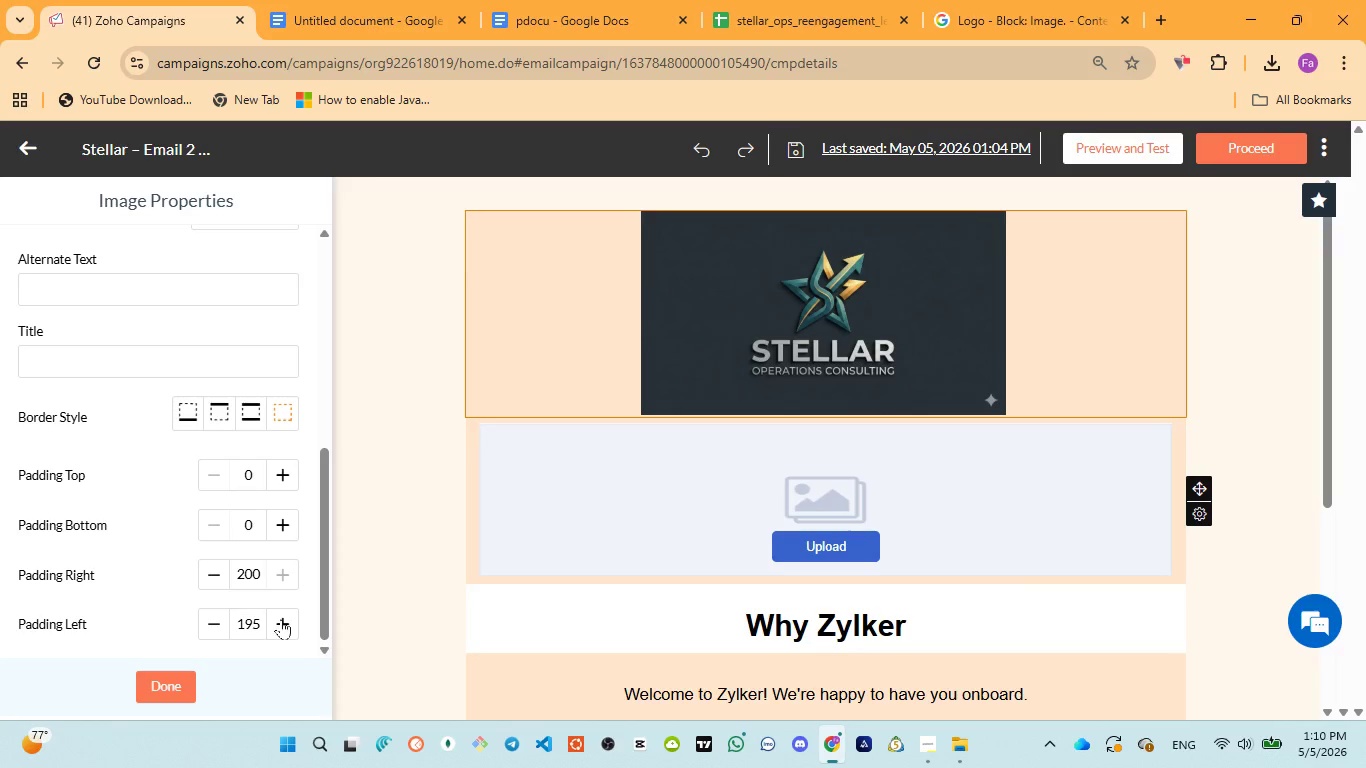 
triple_click([281, 619])
 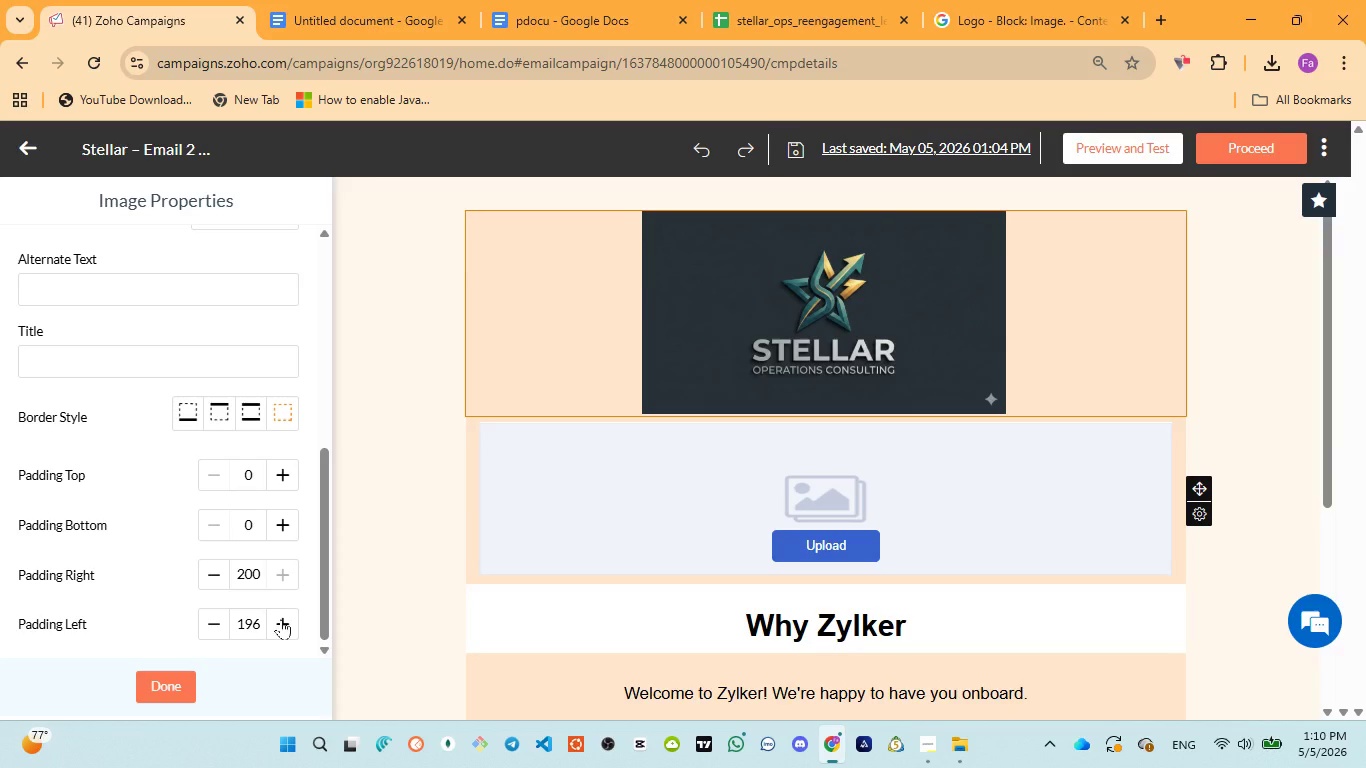 
triple_click([281, 619])
 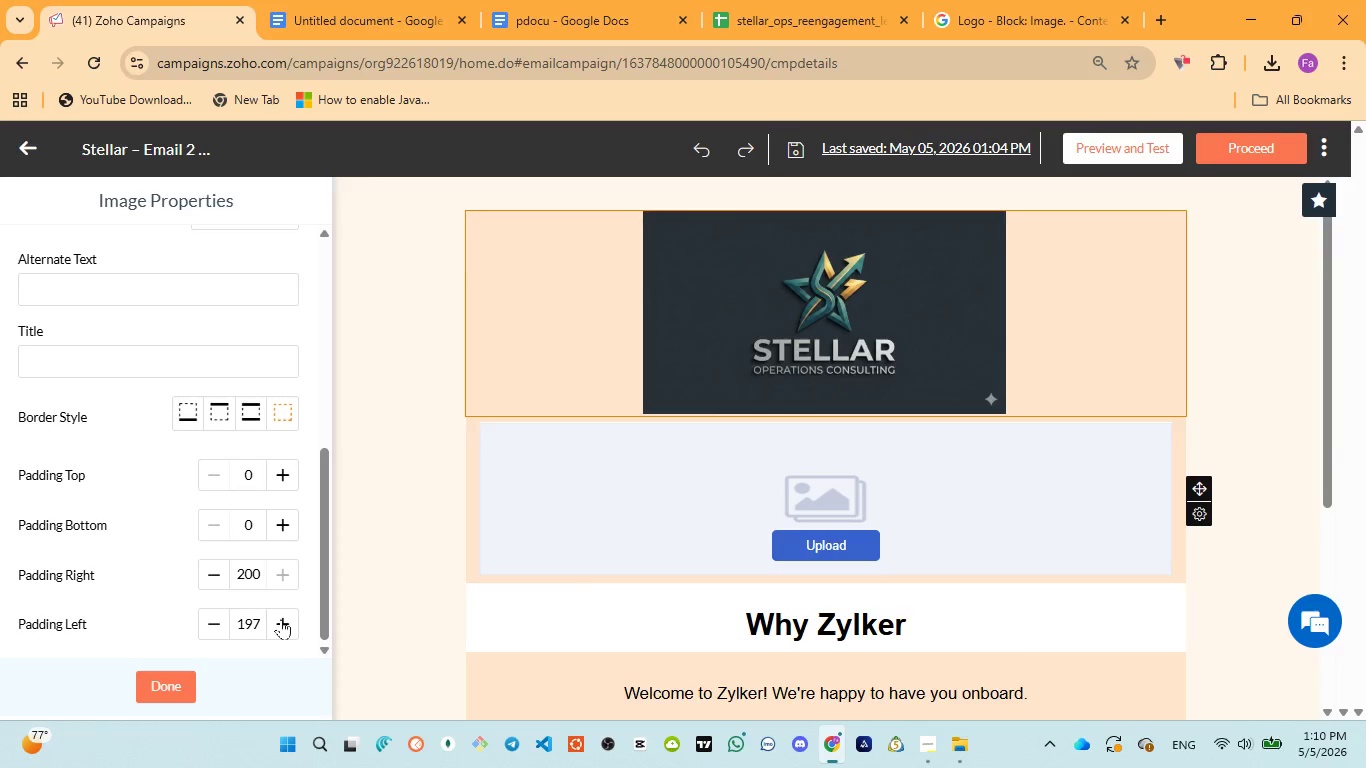 
triple_click([281, 619])
 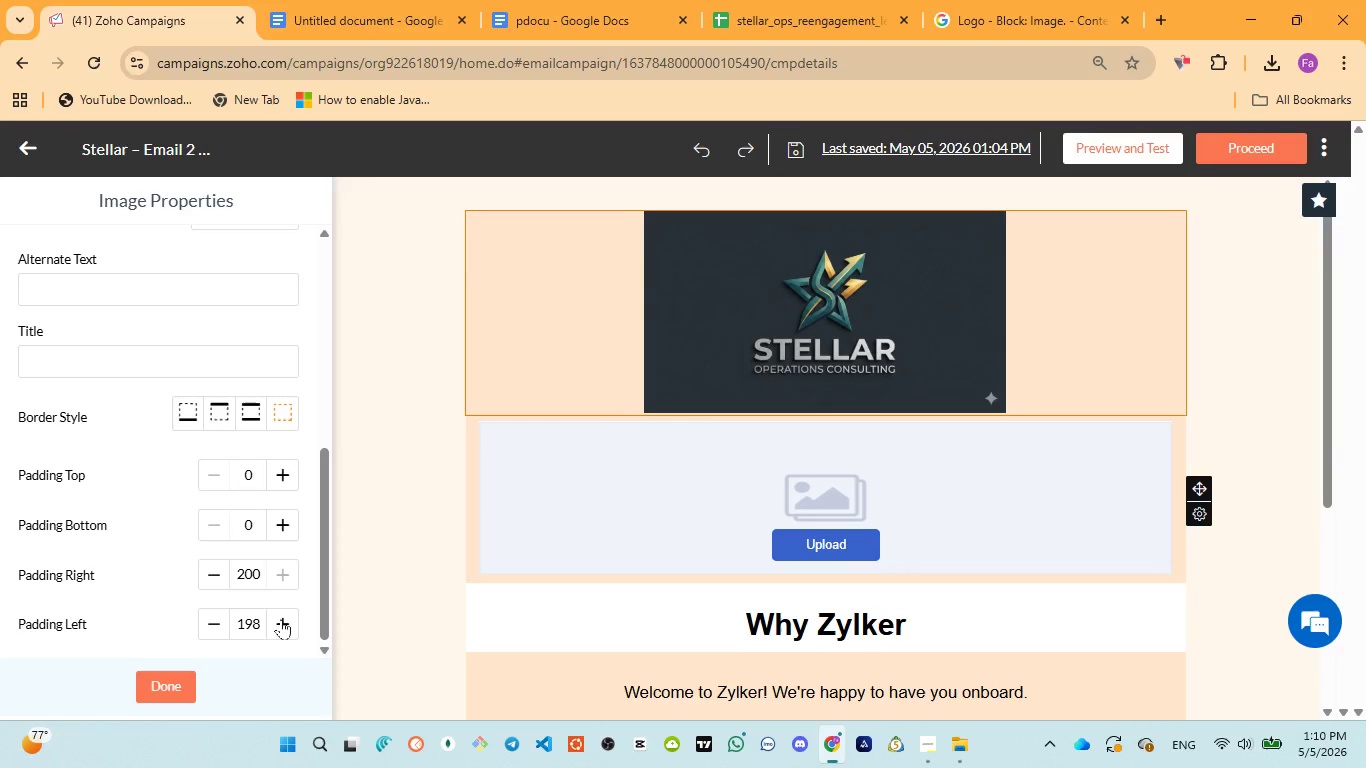 
triple_click([281, 619])
 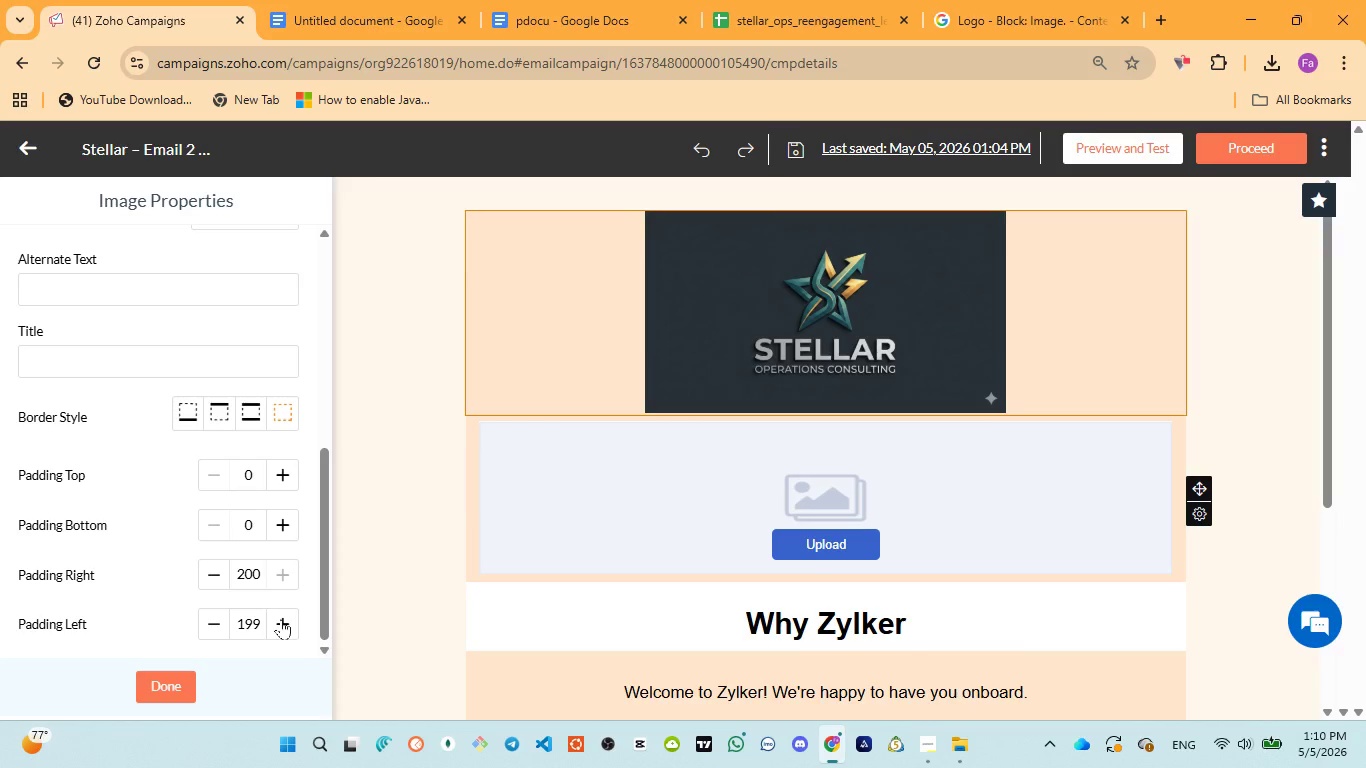 
triple_click([281, 619])
 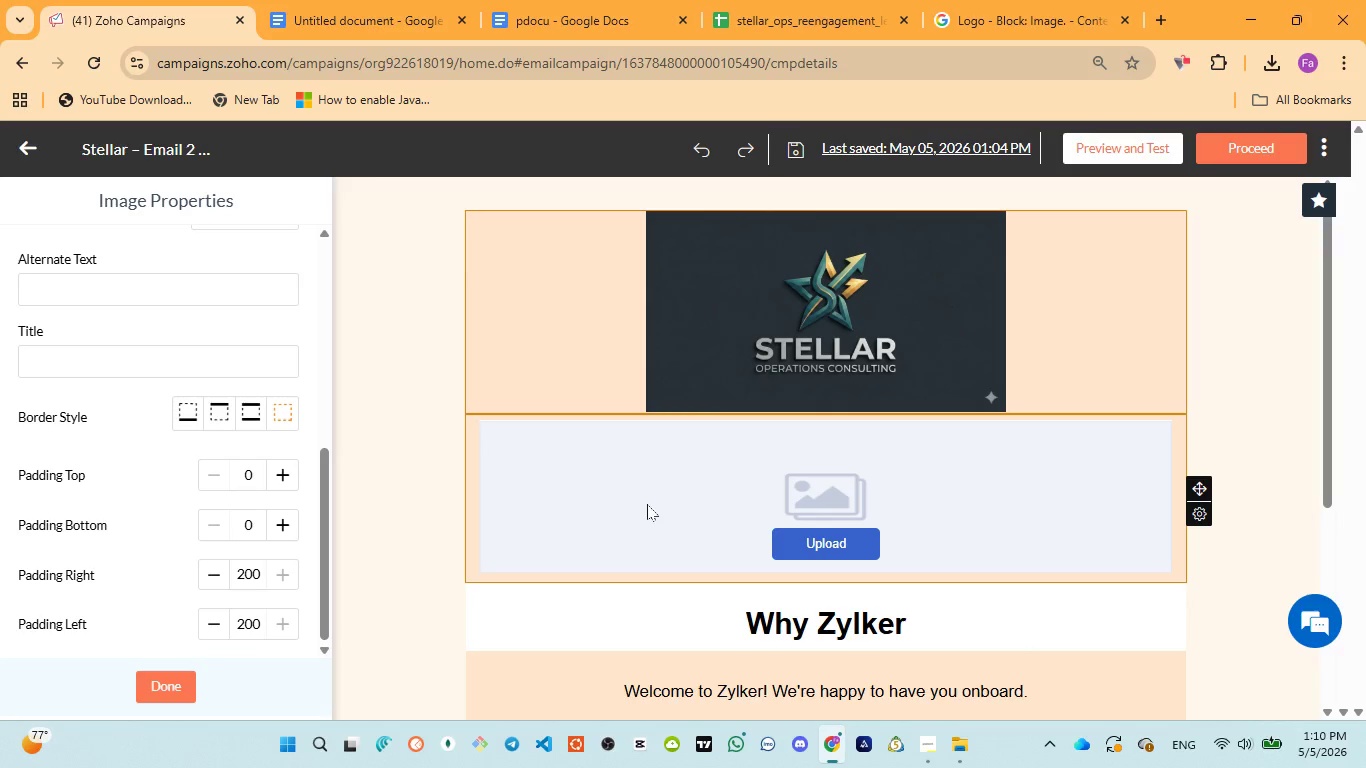 
left_click([721, 450])
 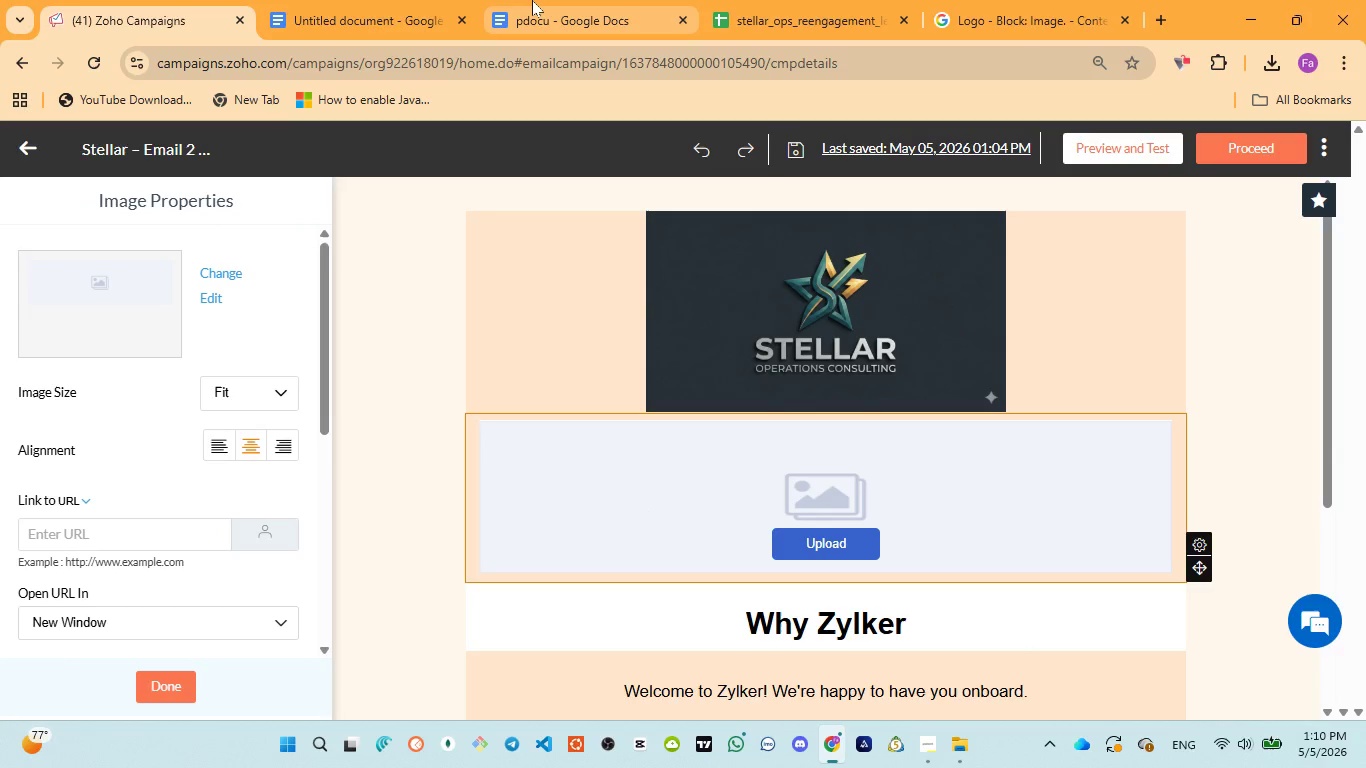 
left_click([532, 0])
 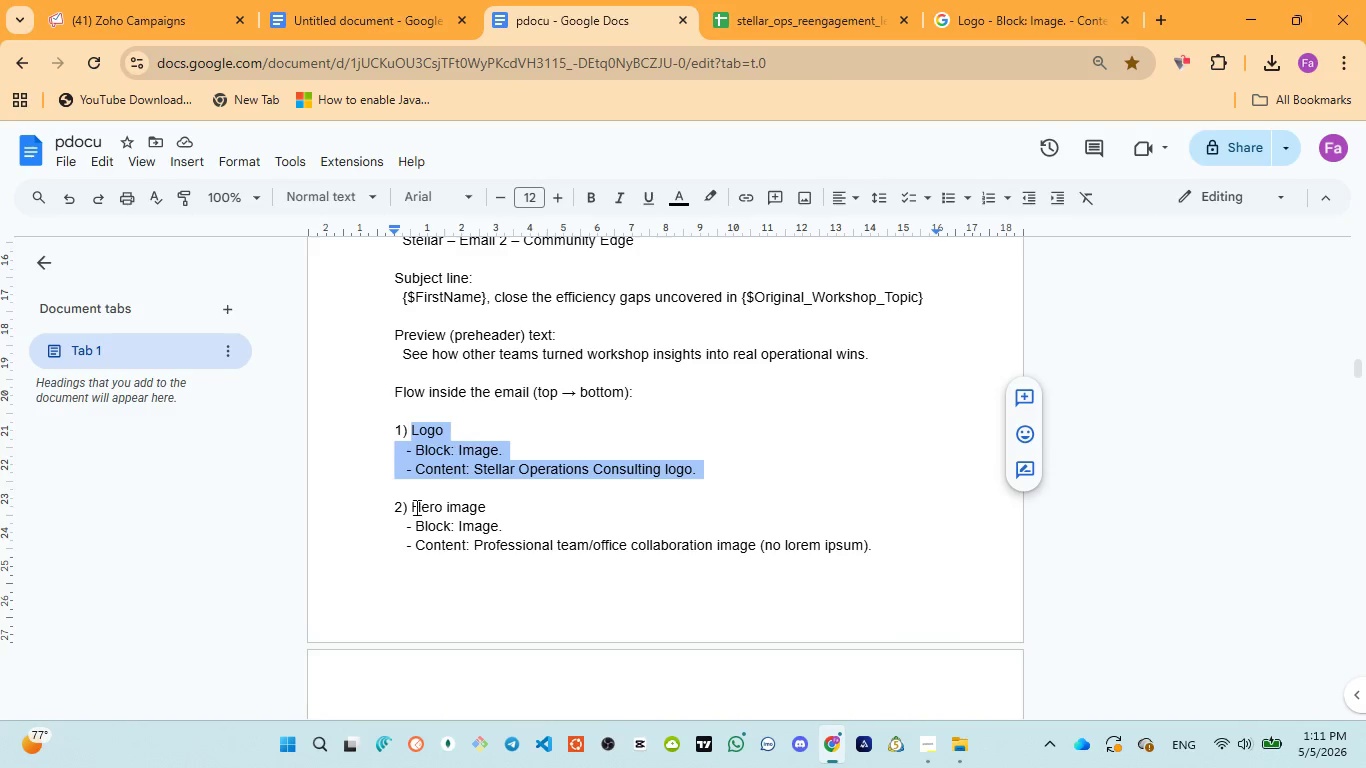 
left_click_drag(start_coordinate=[412, 503], to_coordinate=[889, 561])
 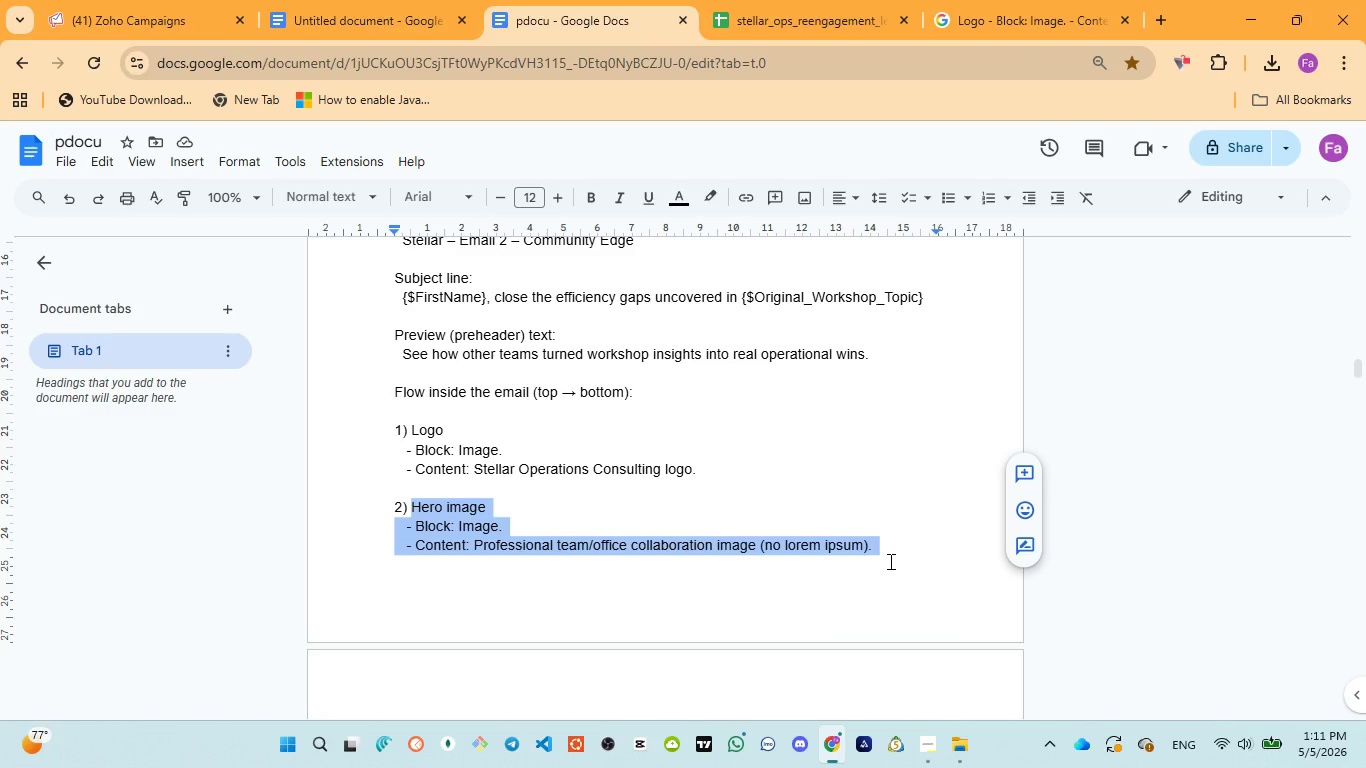 
key(Control+C)
 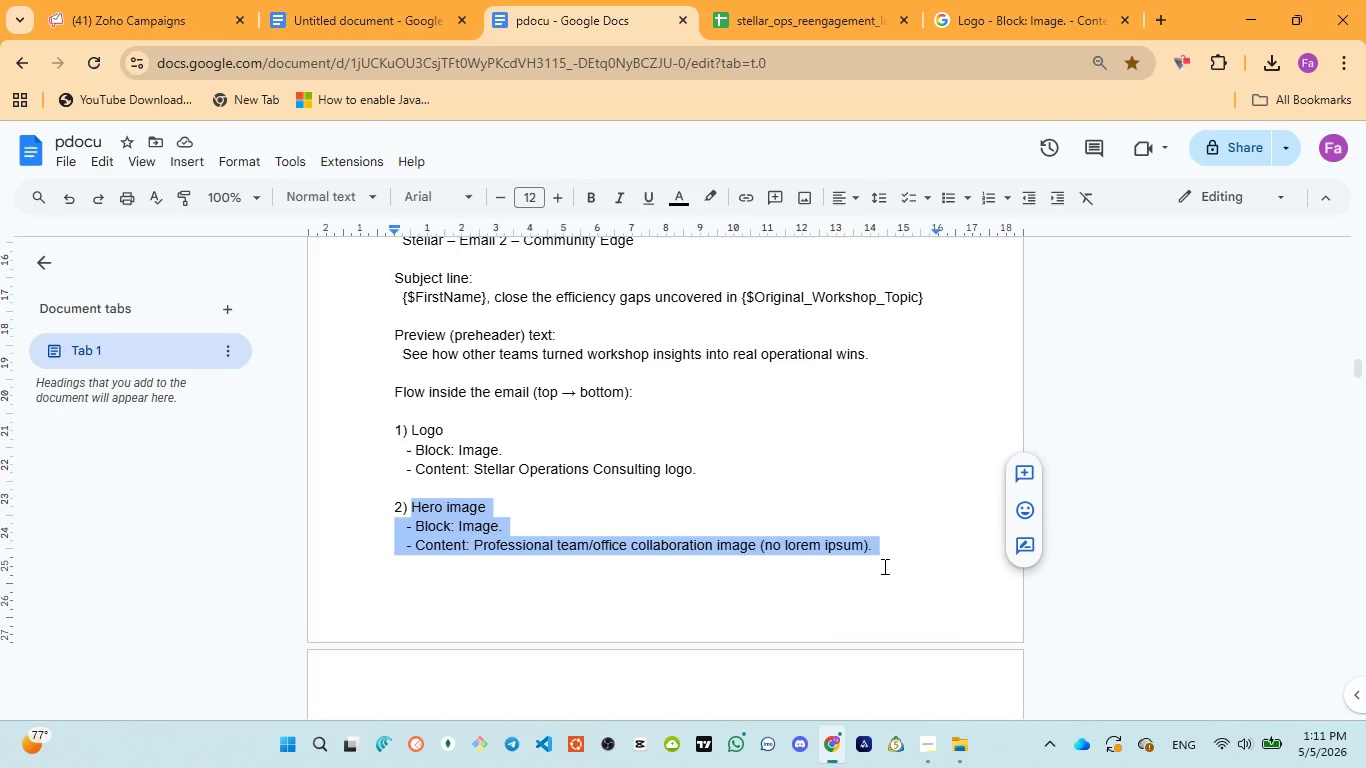 
scroll: coordinate [883, 566], scroll_direction: down, amount: 2.0
 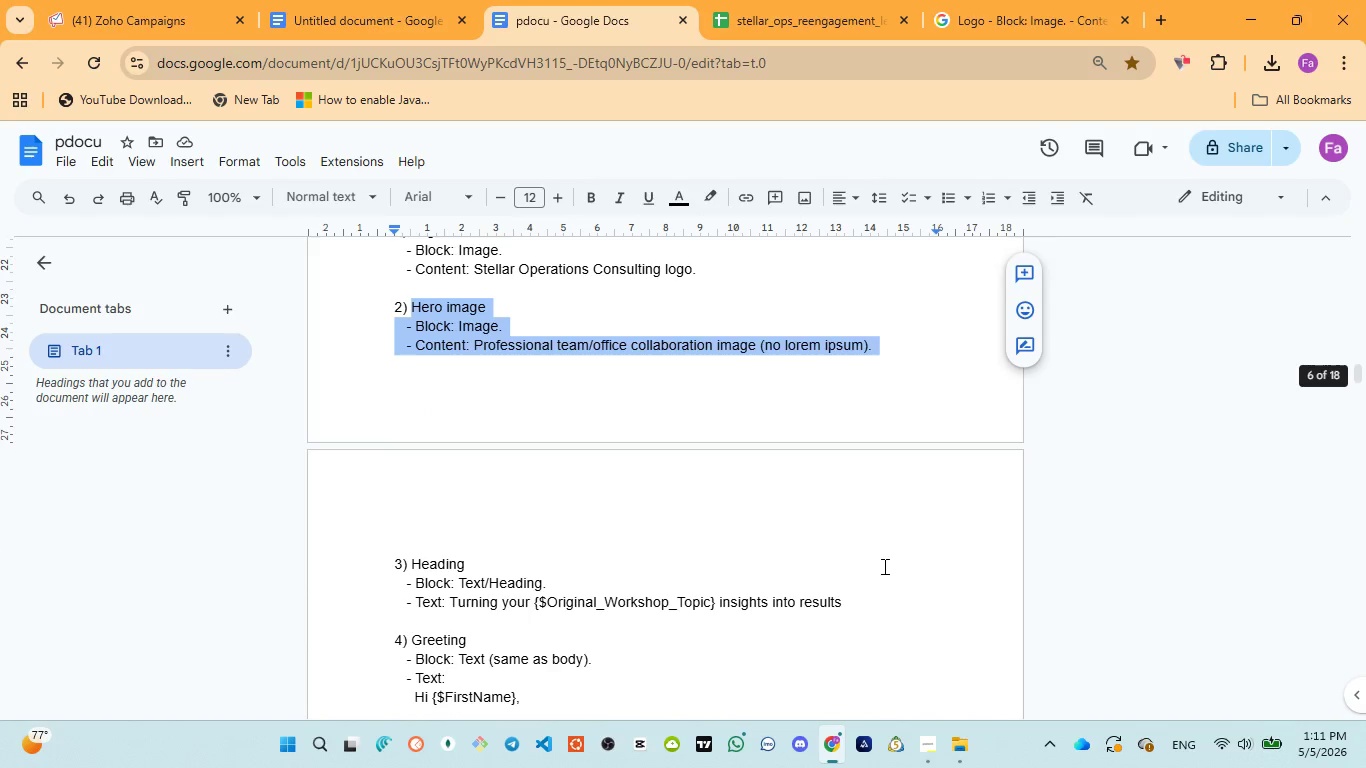 
scroll: coordinate [883, 566], scroll_direction: up, amount: 2.0
 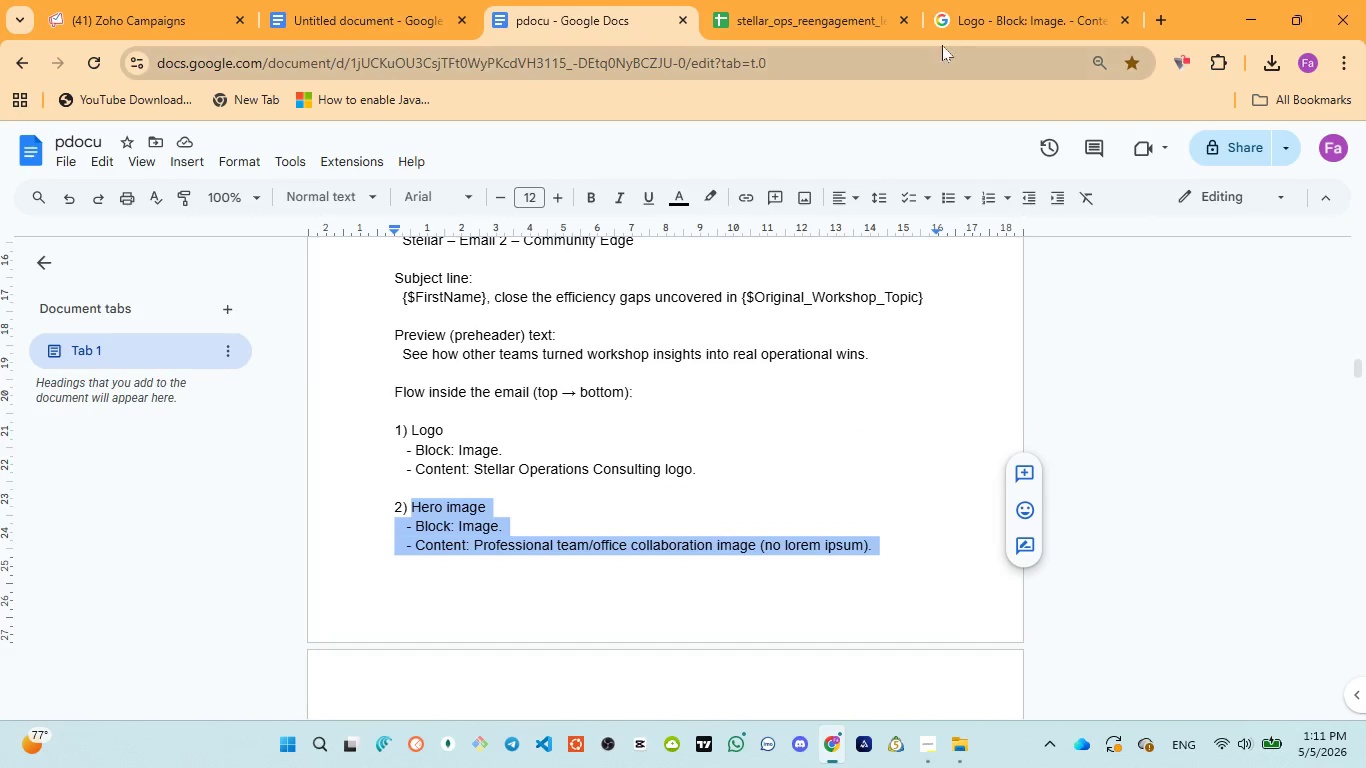 
left_click([974, 5])
 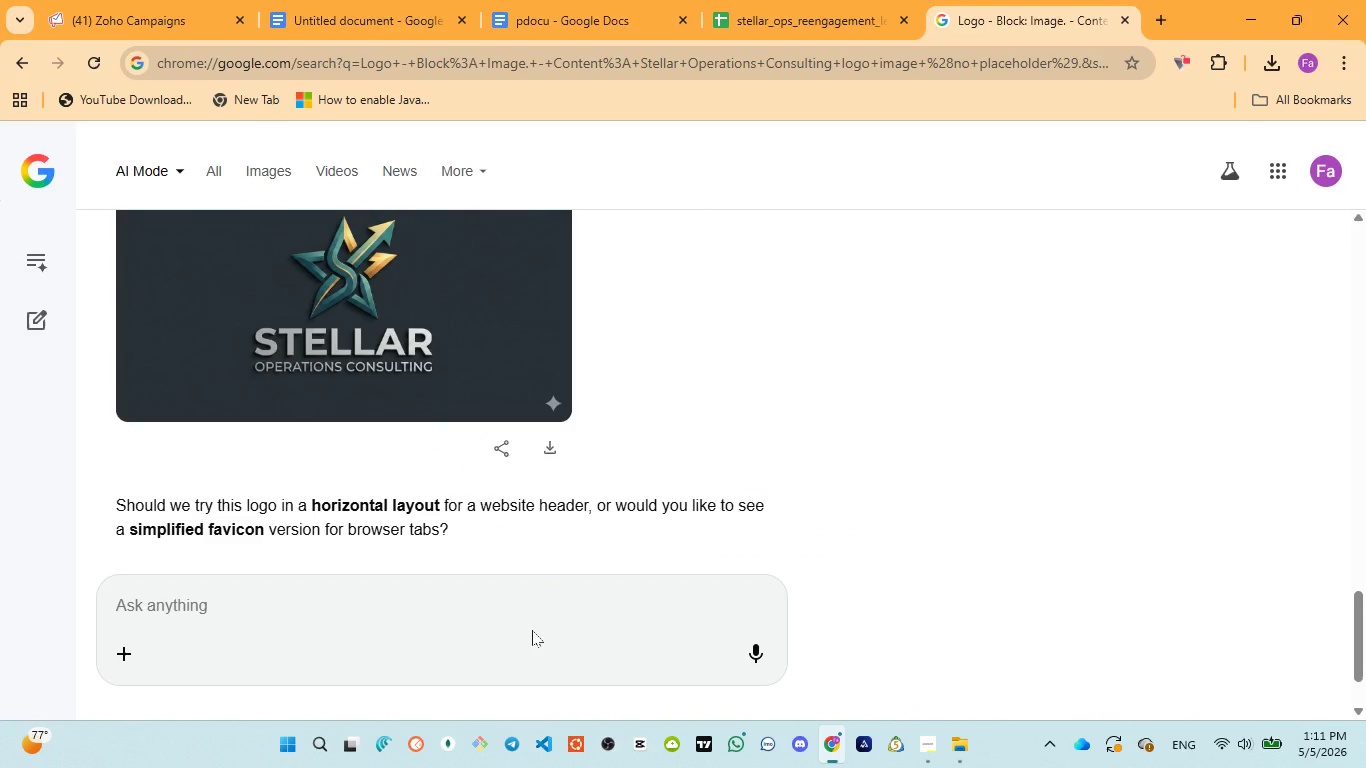 
key(T)
 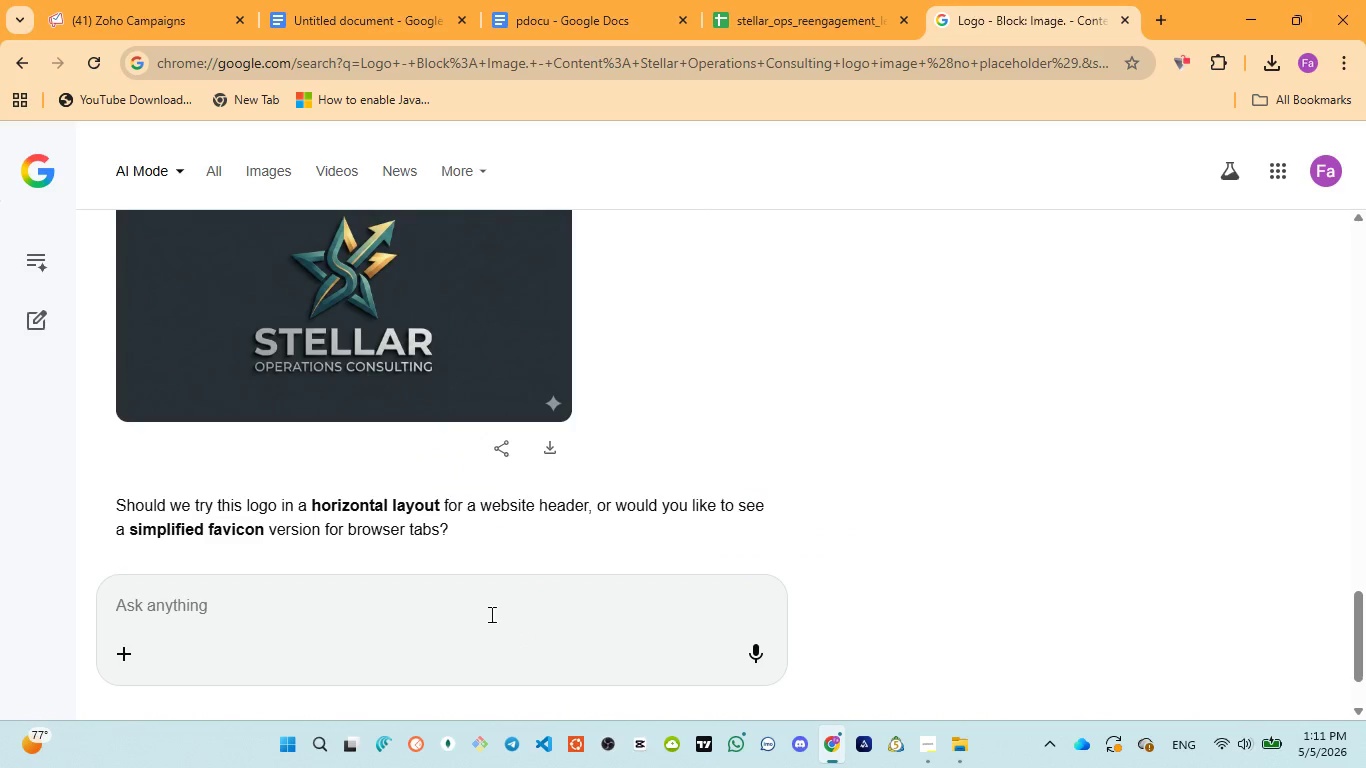 
left_click([488, 598])
 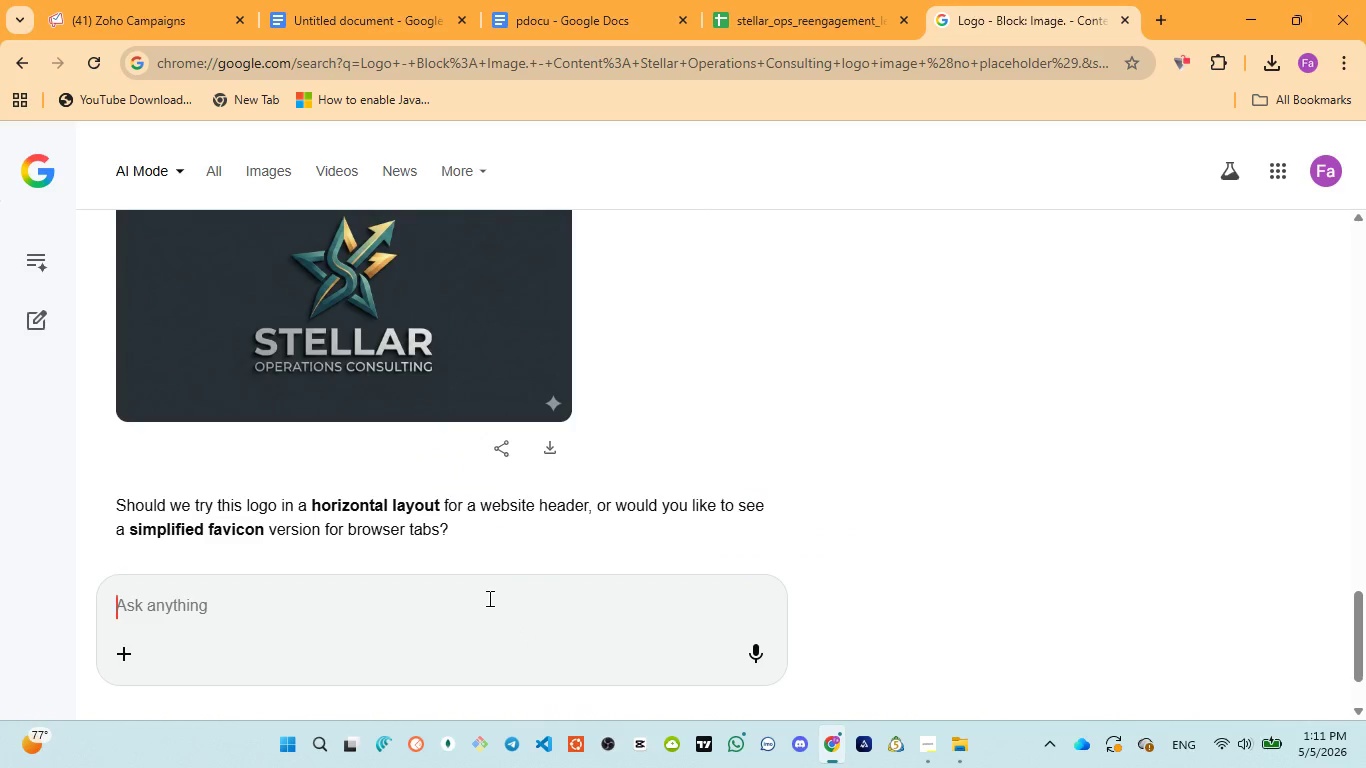 
type(for this too )
 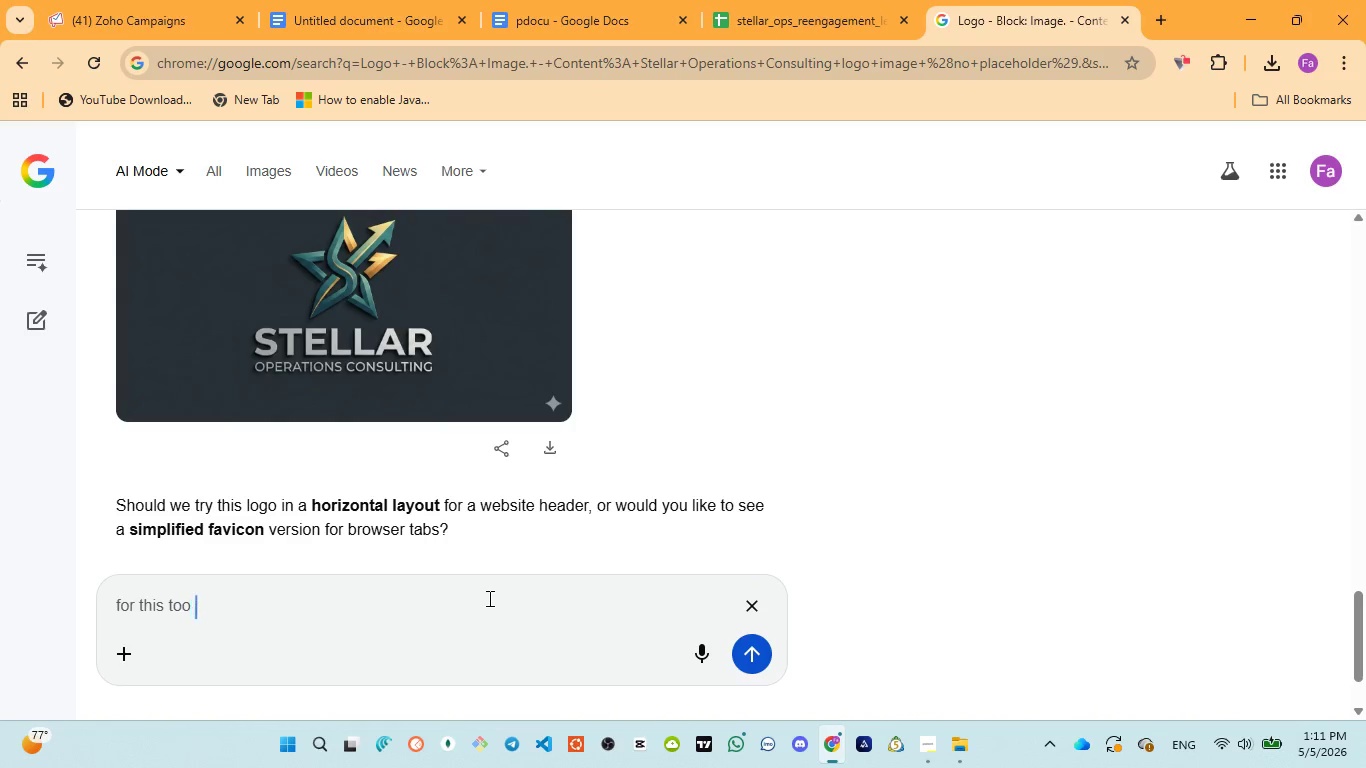 
key(Control+ControlLeft)
 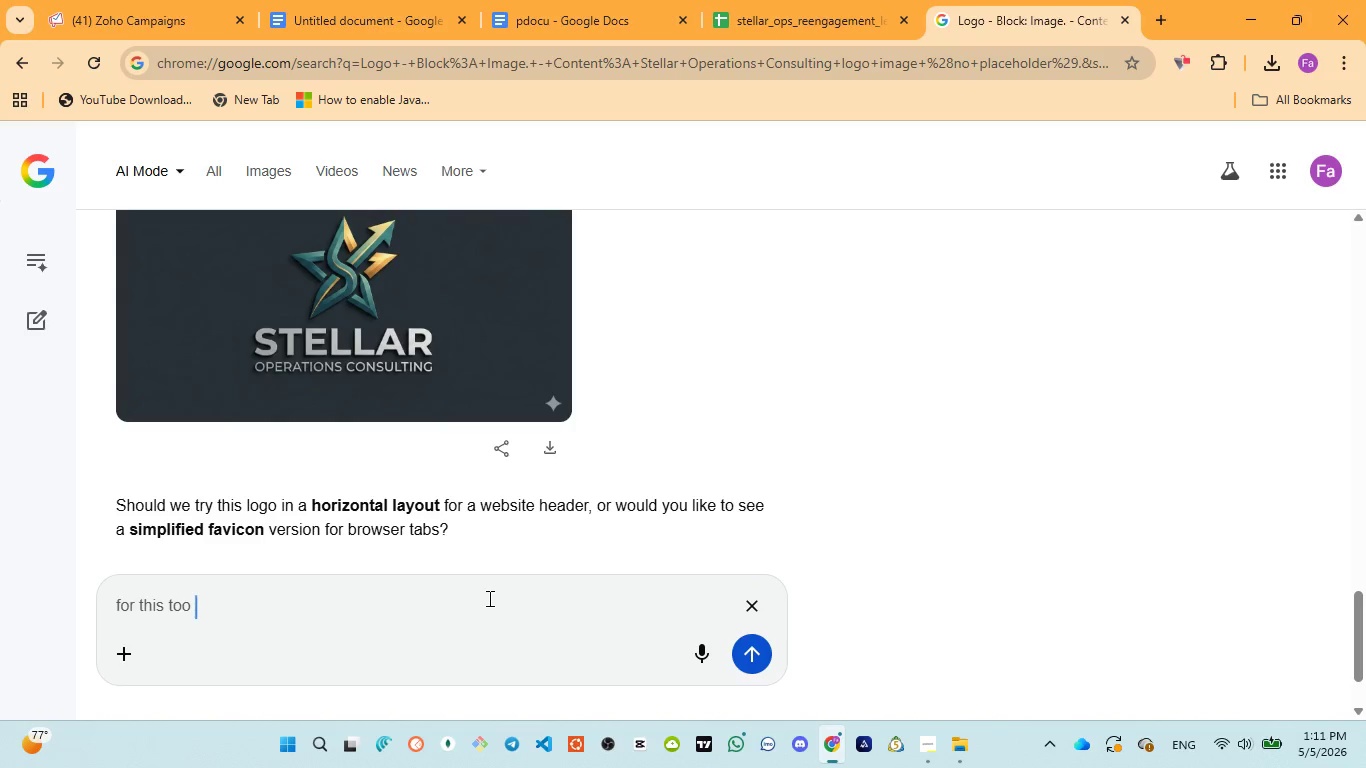 
key(Control+V)
 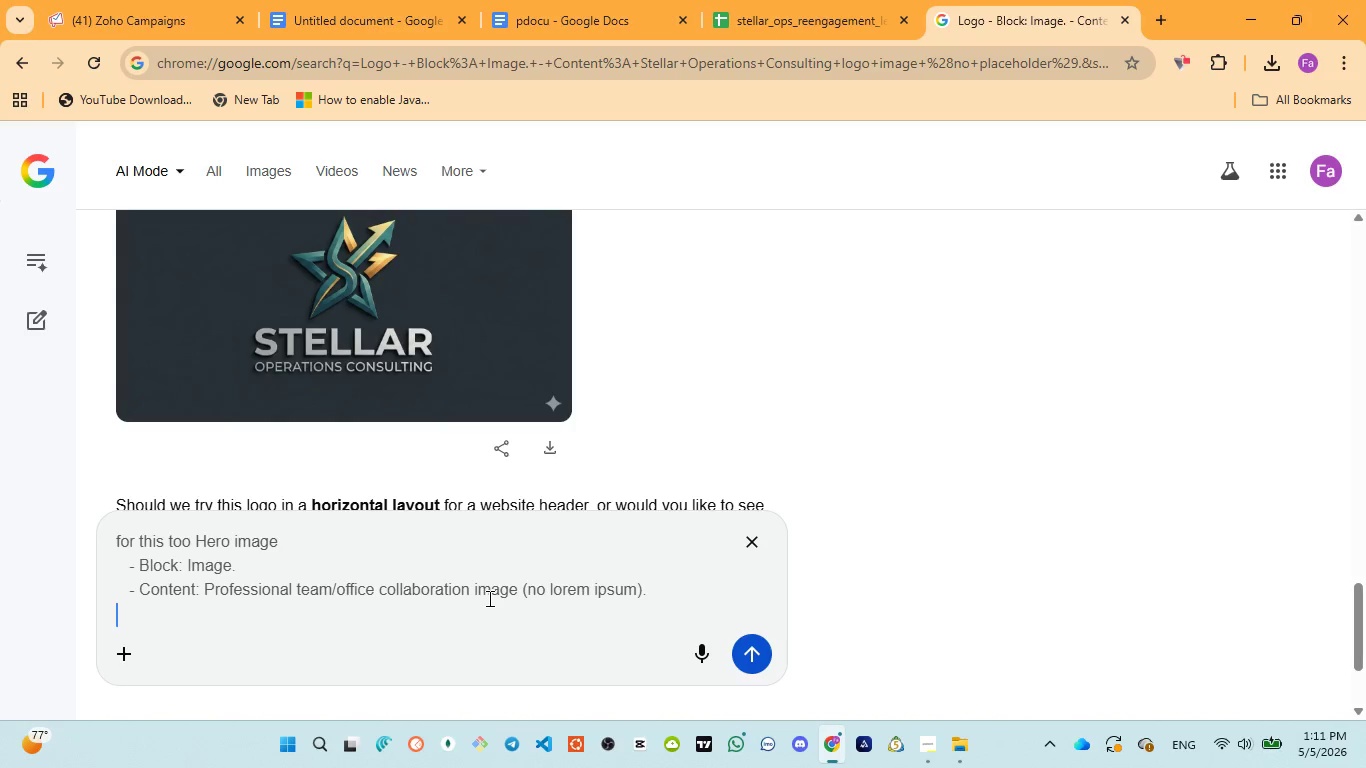 
key(Enter)
 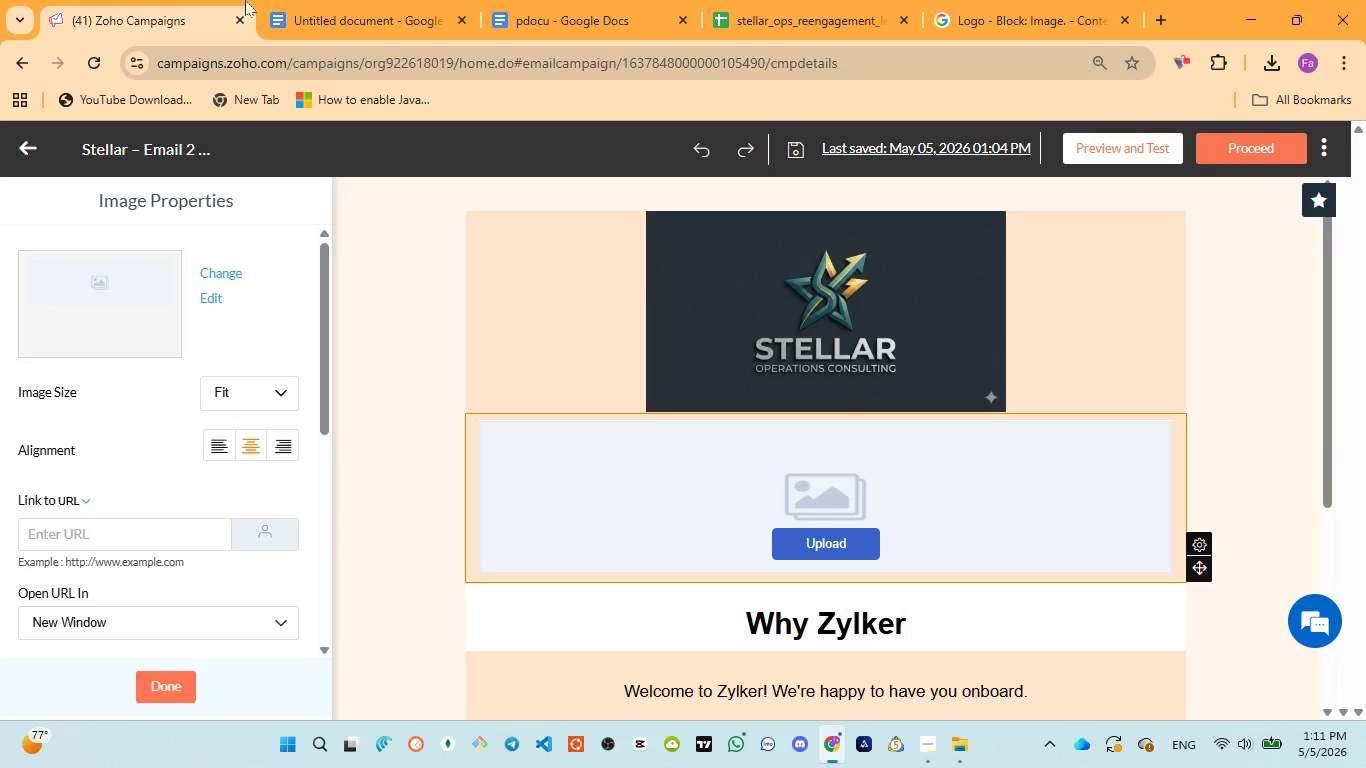 
wait(7.47)
 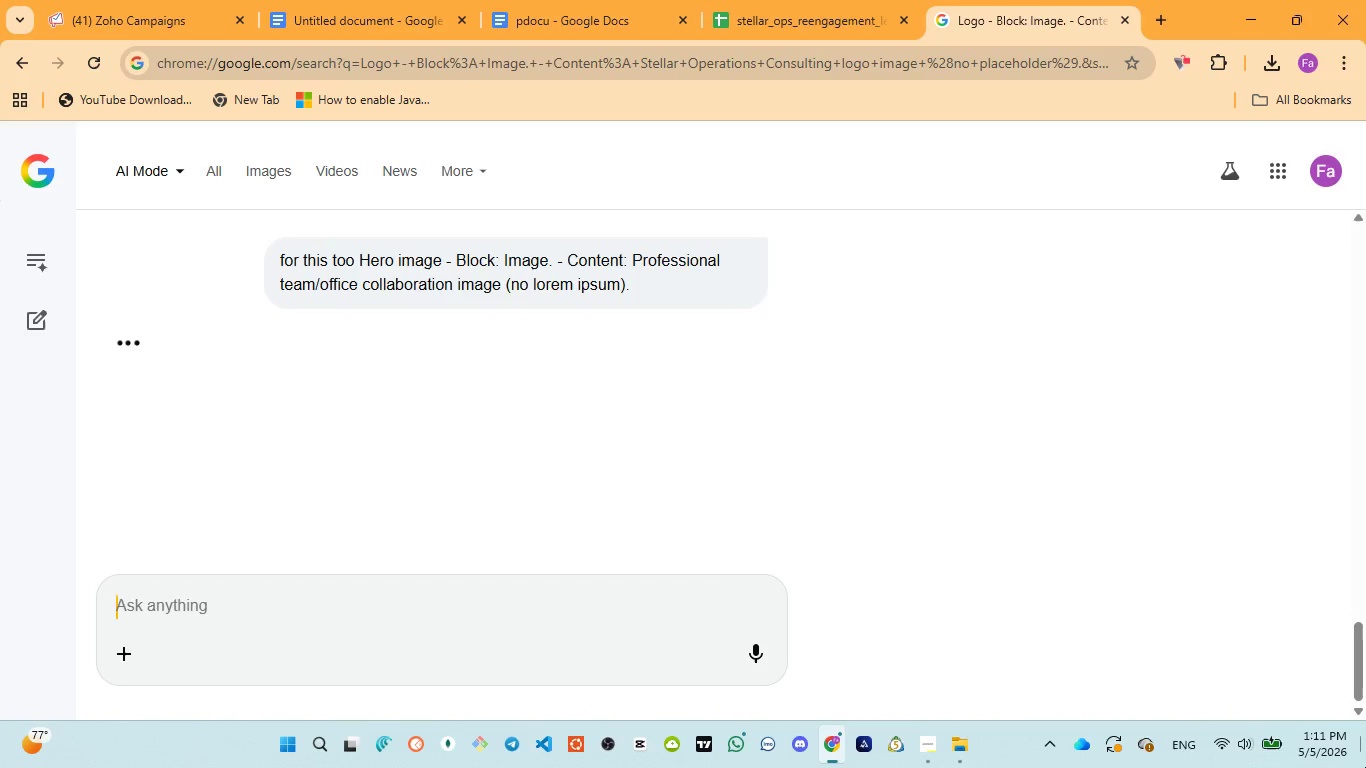 
scroll: coordinate [781, 586], scroll_direction: down, amount: 2.0
 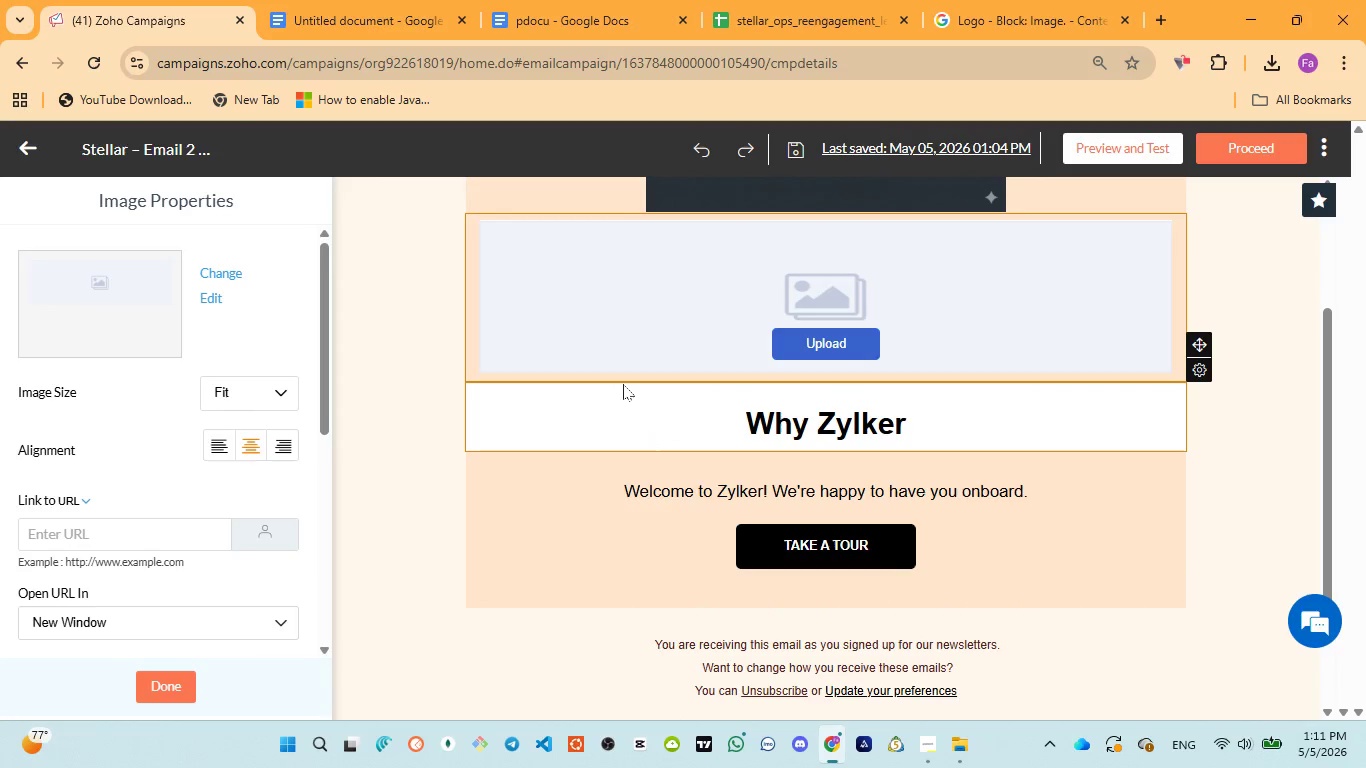 
left_click([623, 384])
 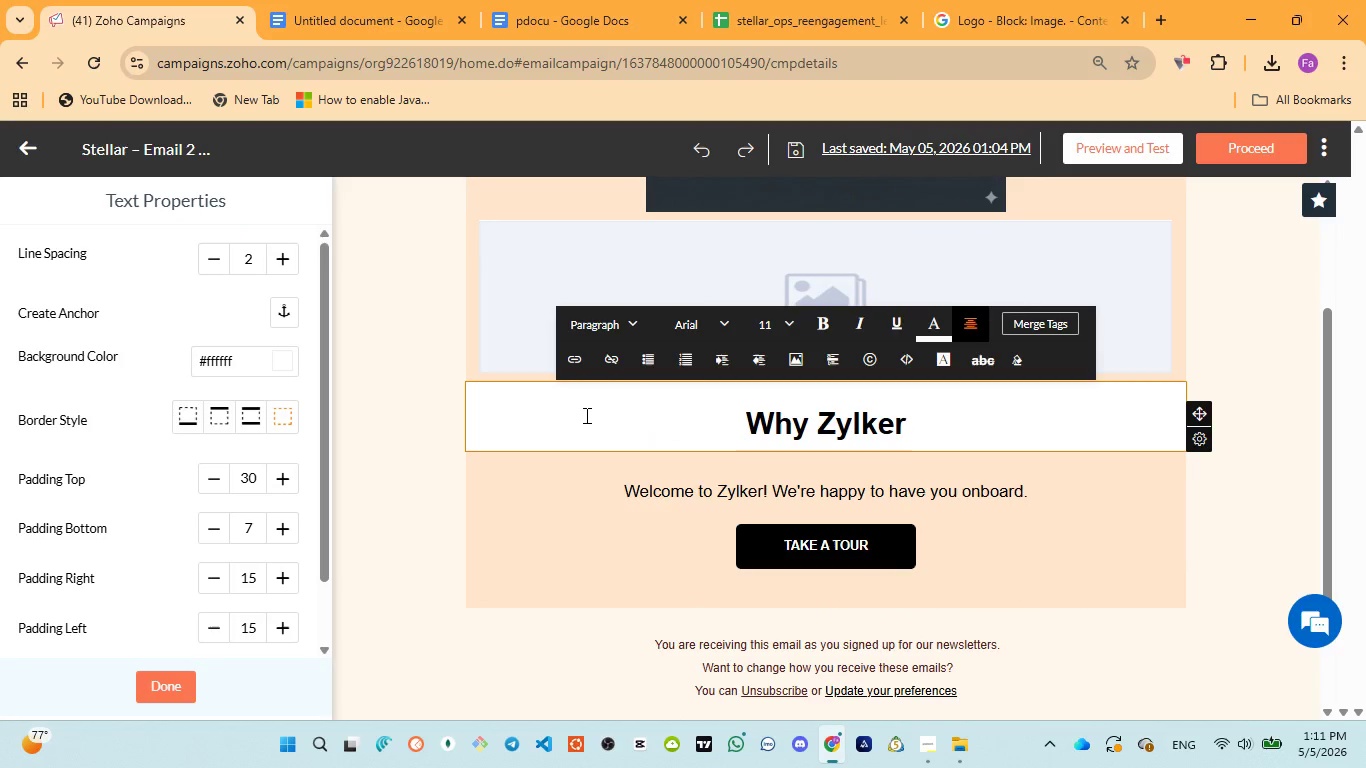 
left_click([585, 415])
 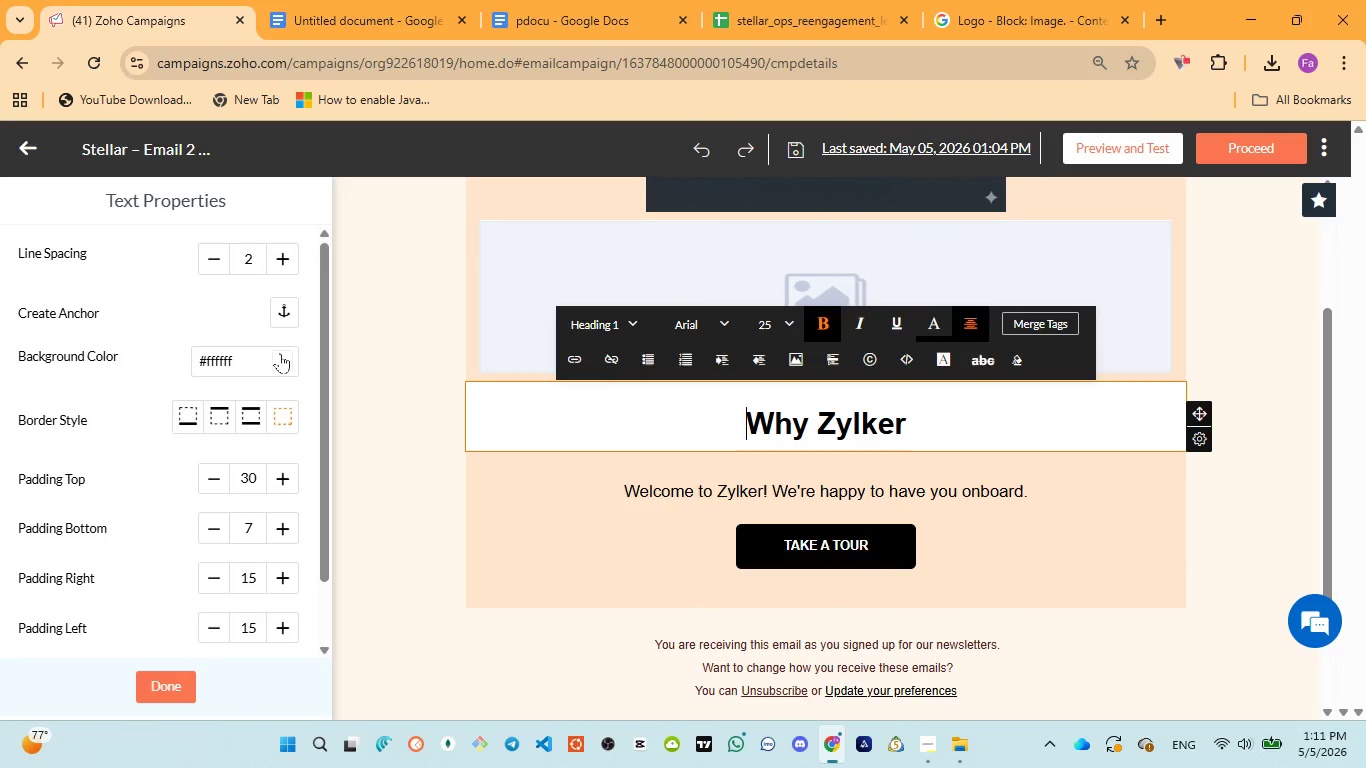 
left_click([280, 354])
 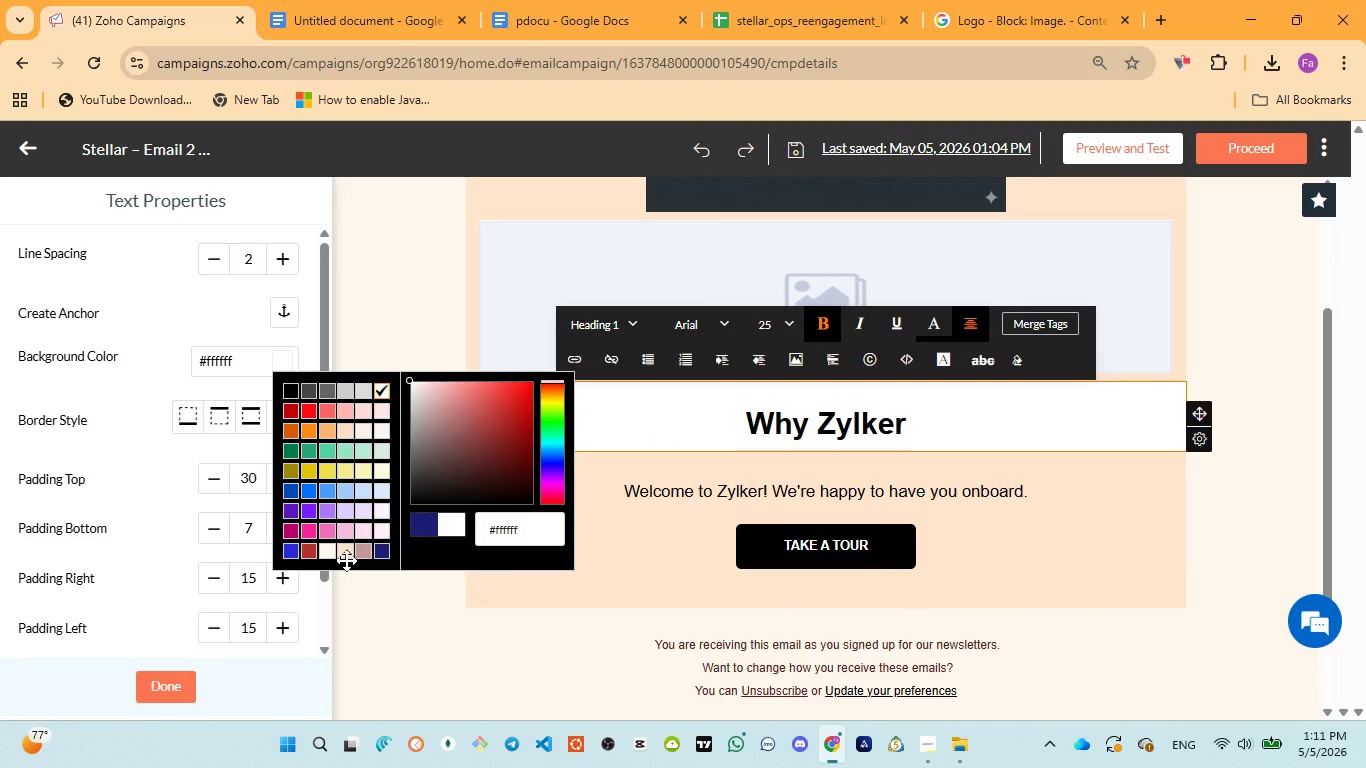 
left_click([345, 554])
 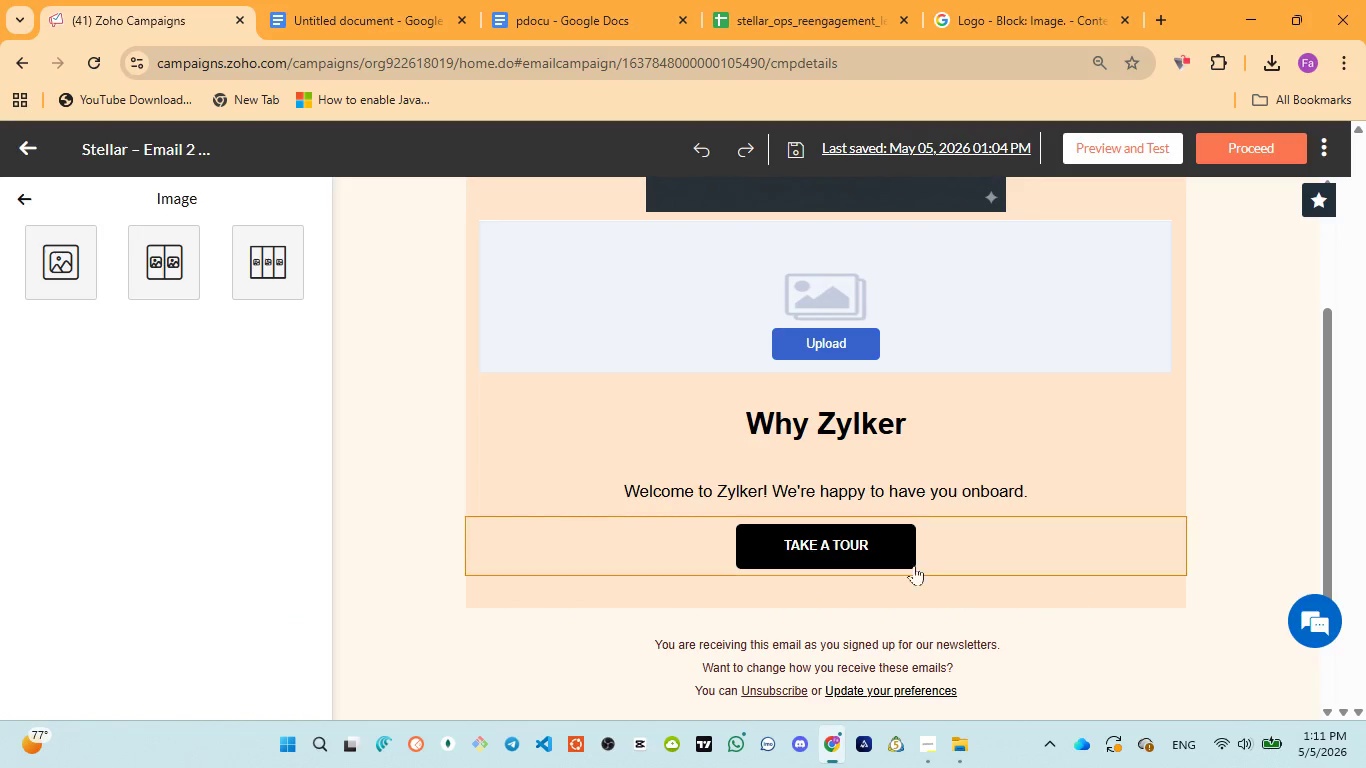 
scroll: coordinate [1002, 572], scroll_direction: down, amount: 3.0
 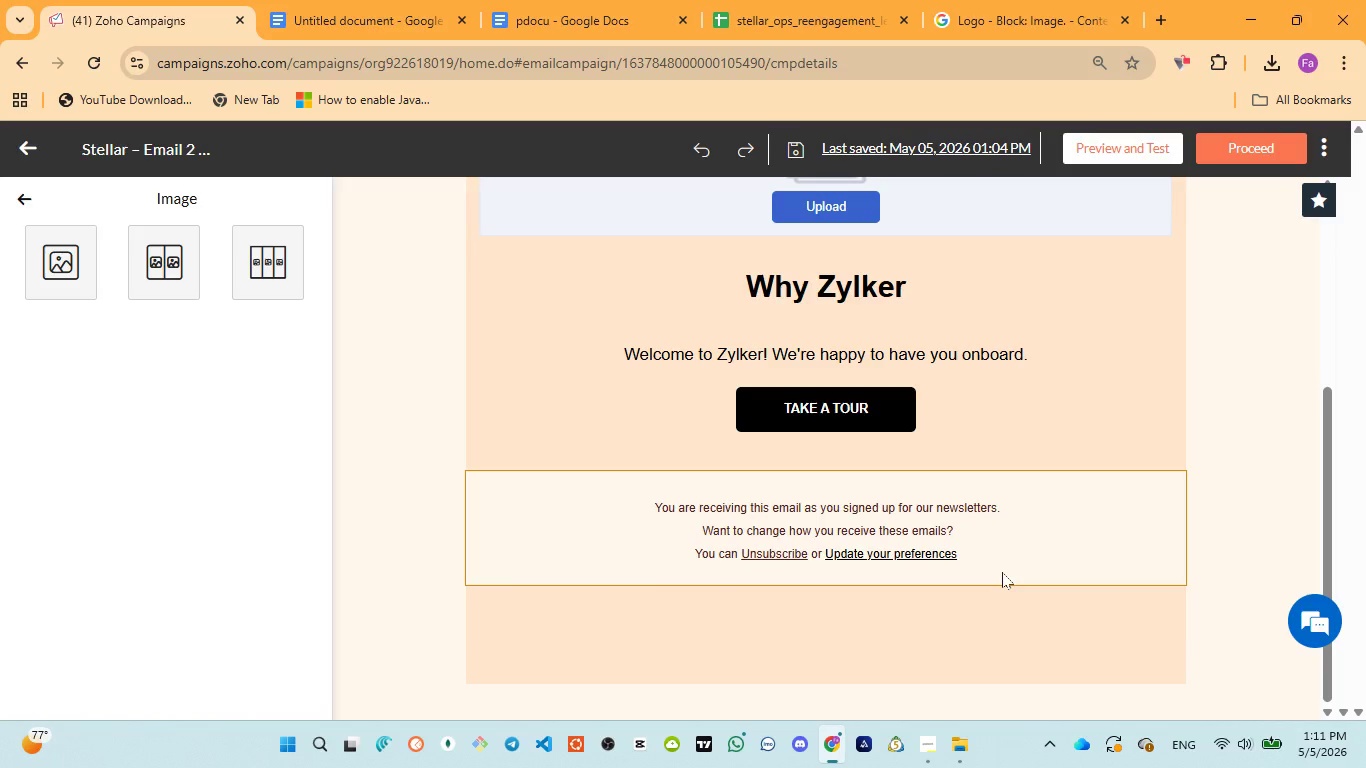 
scroll: coordinate [1002, 572], scroll_direction: up, amount: 4.0
 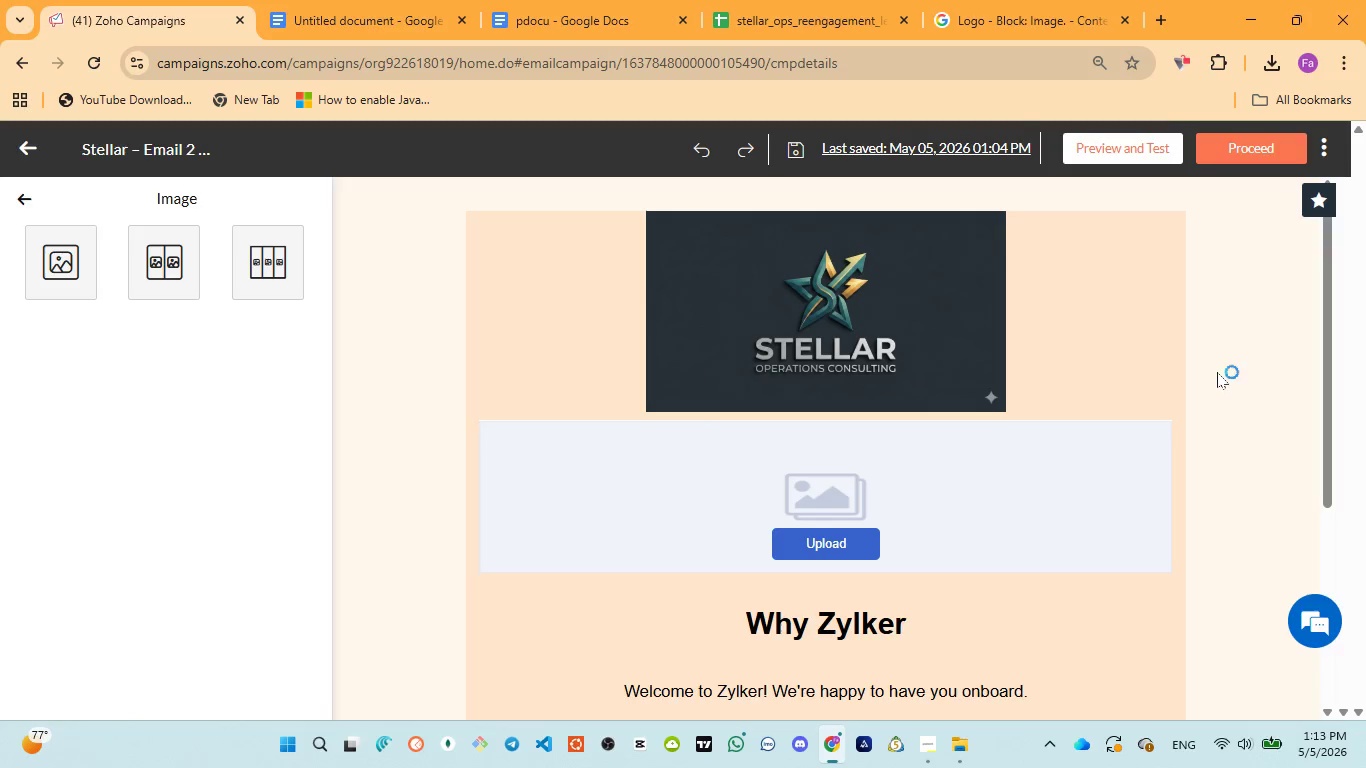 
wait(99.78)
 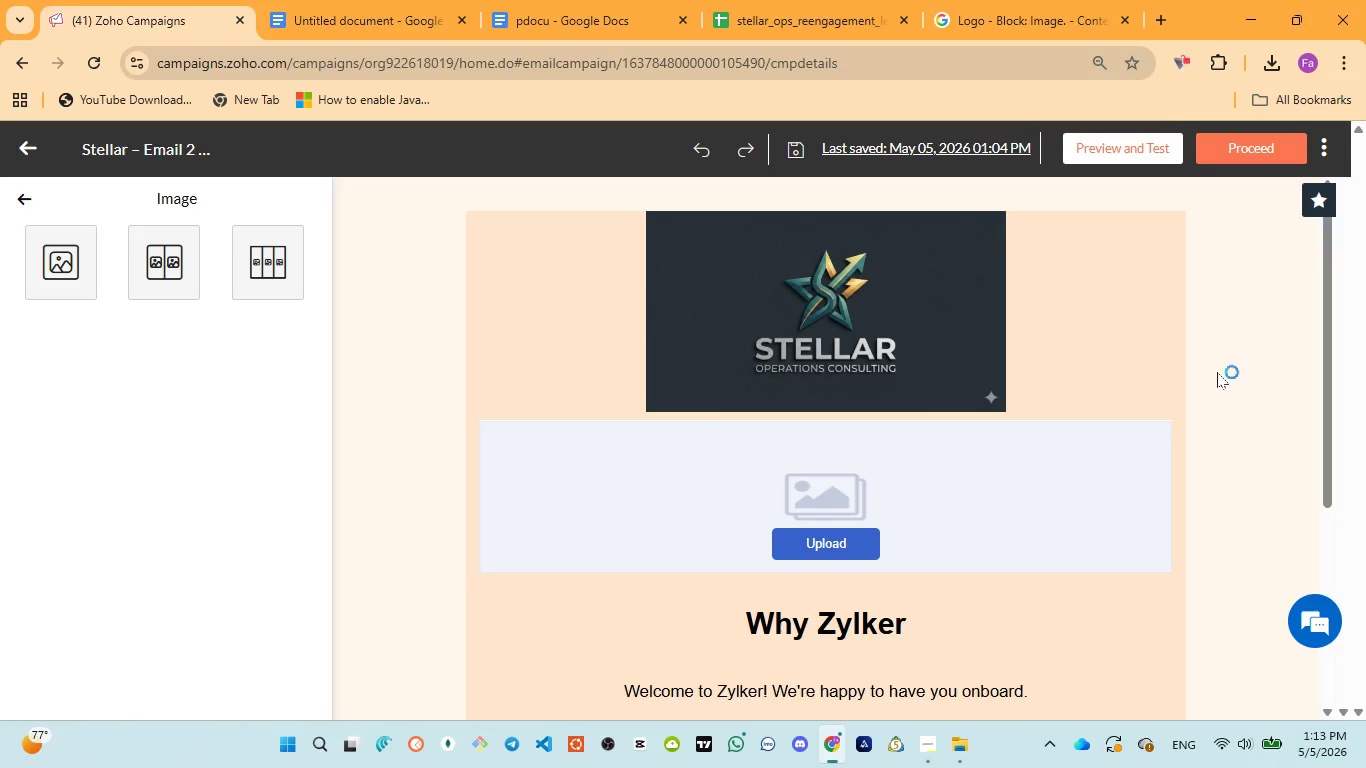 
scroll: coordinate [1052, 450], scroll_direction: down, amount: 6.0
 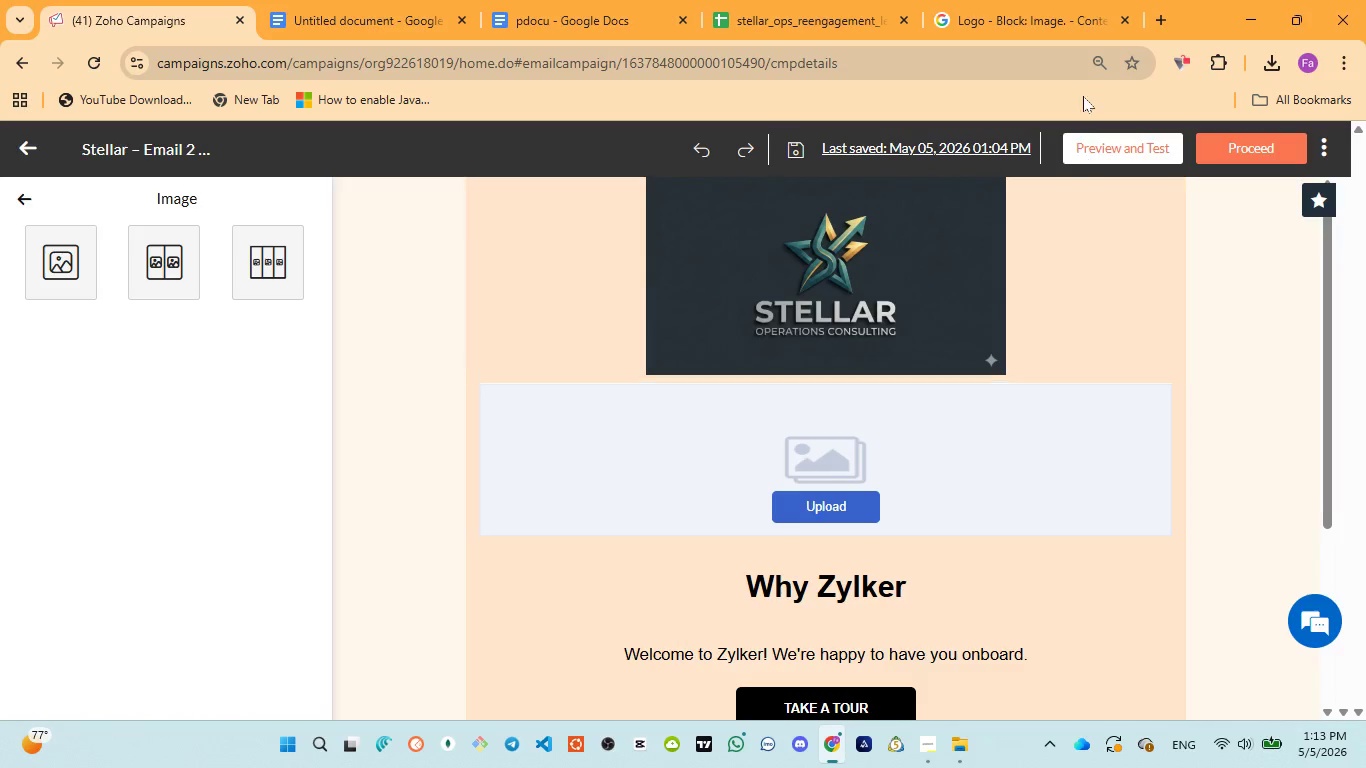 
left_click([1009, 0])
 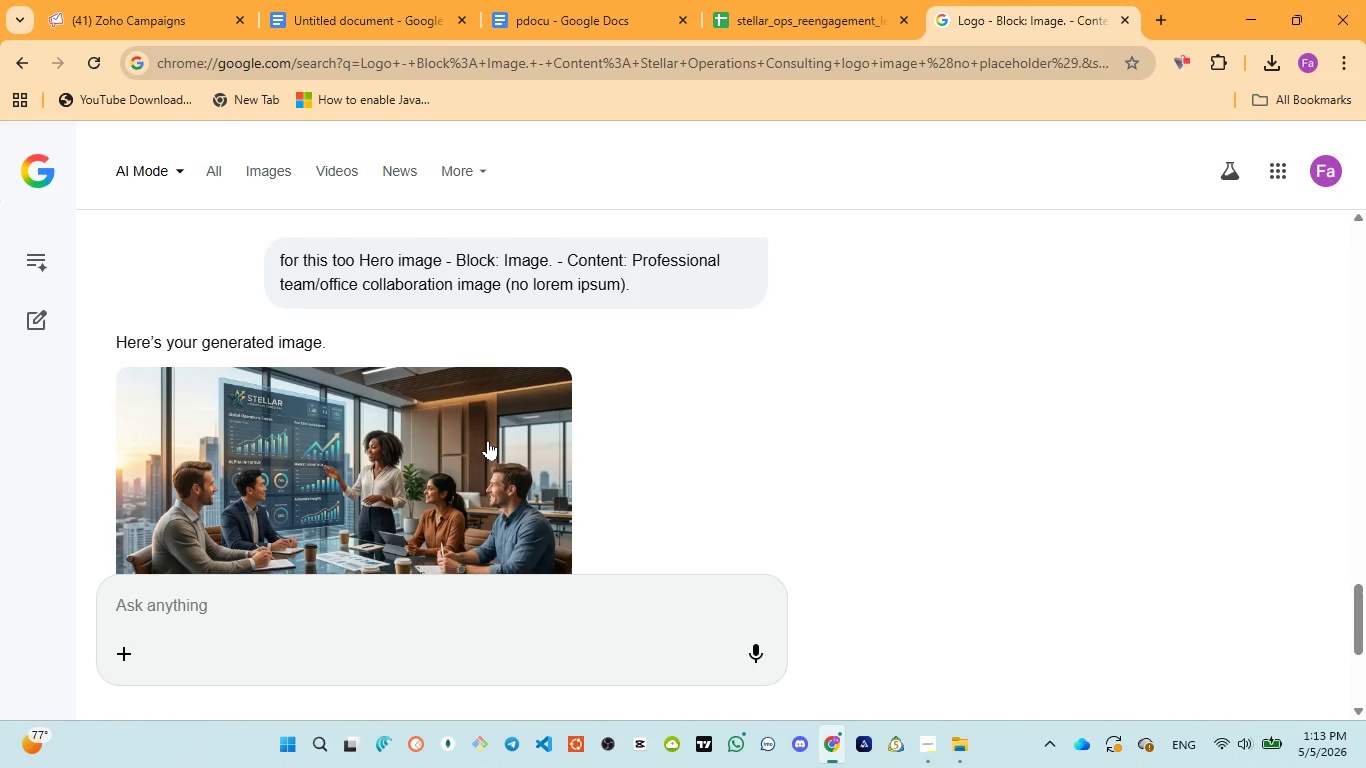 
scroll: coordinate [486, 443], scroll_direction: down, amount: 2.0
 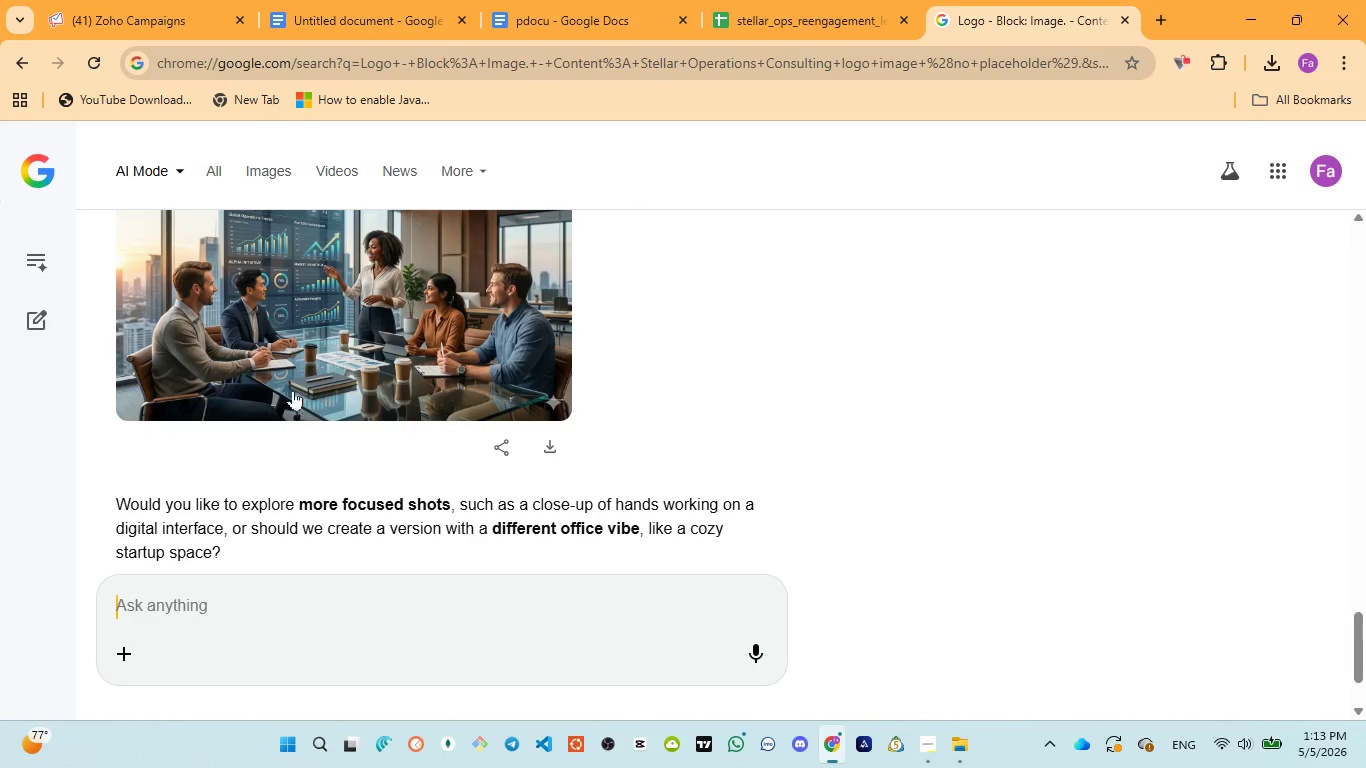 
scroll: coordinate [291, 389], scroll_direction: up, amount: 2.0
 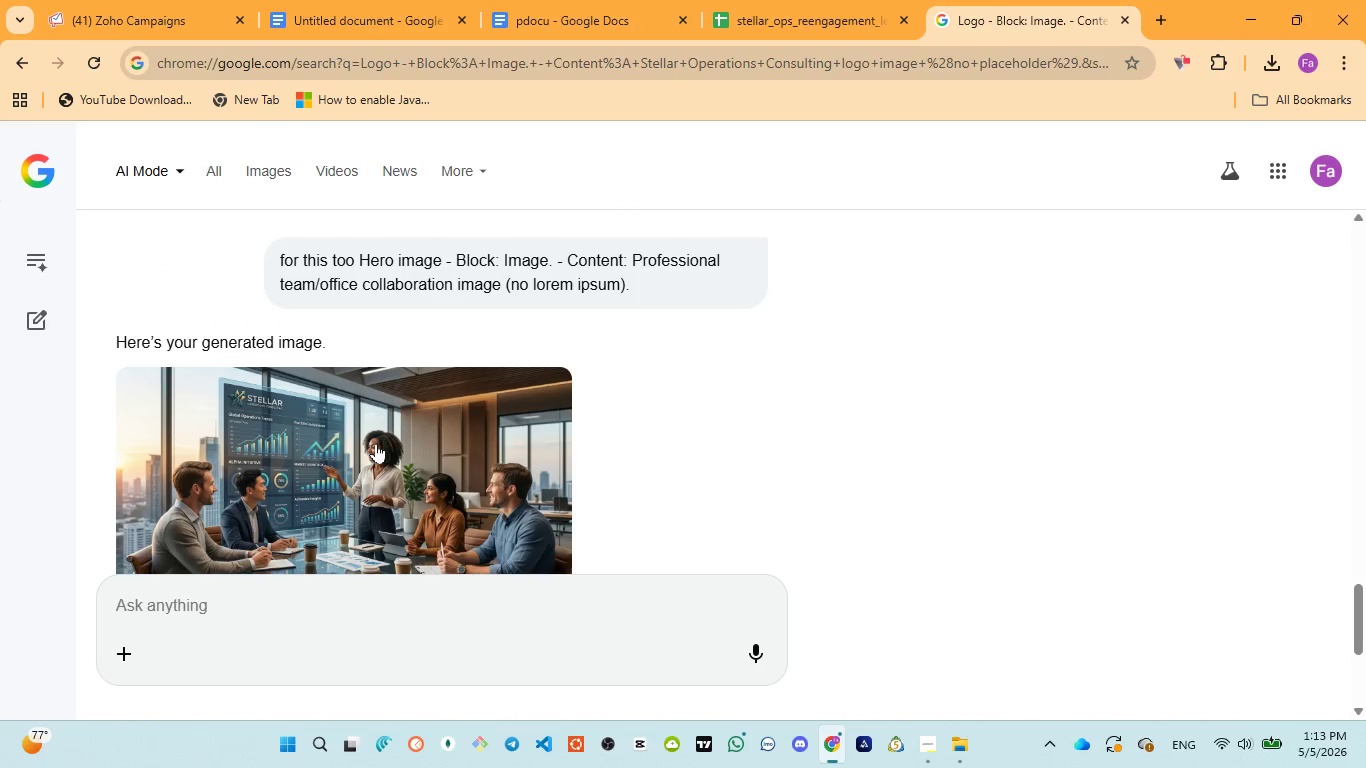 
scroll: coordinate [378, 444], scroll_direction: down, amount: 2.0
 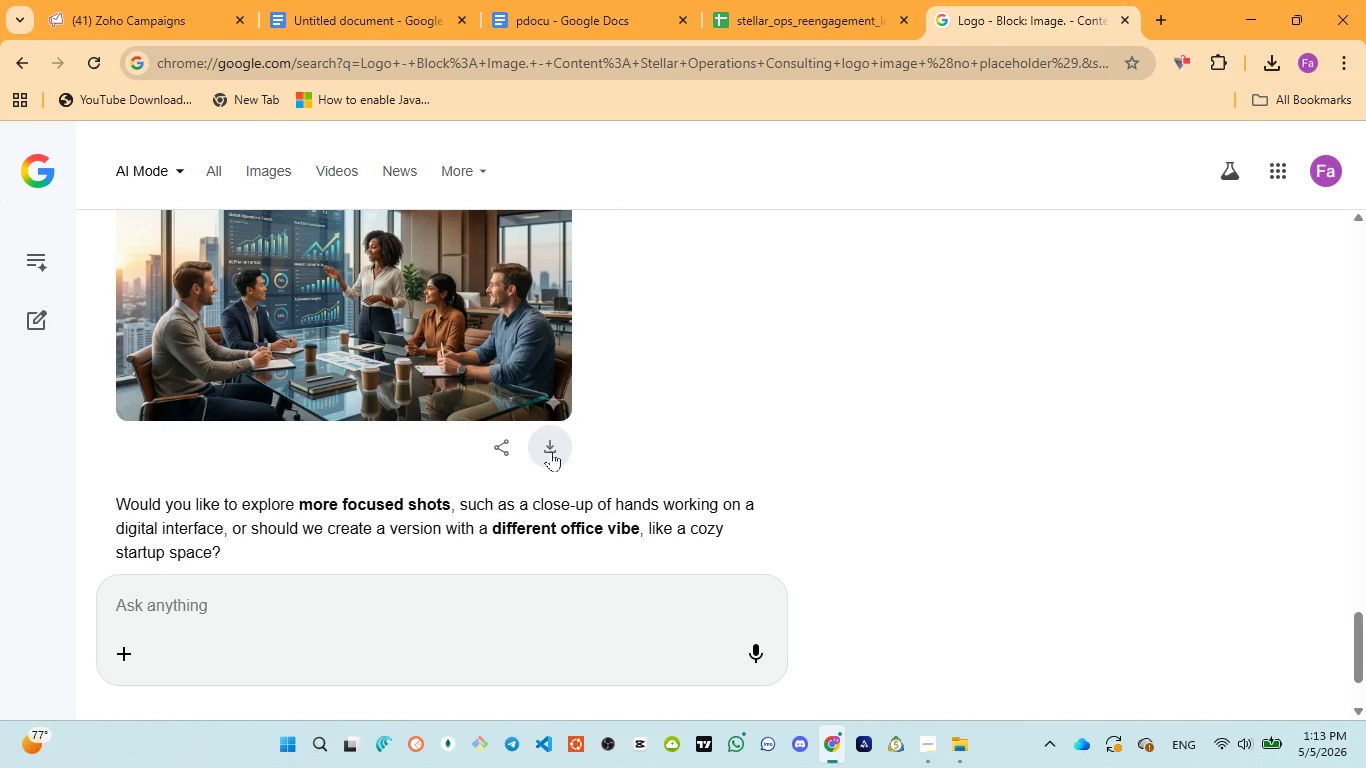 
left_click([551, 451])
 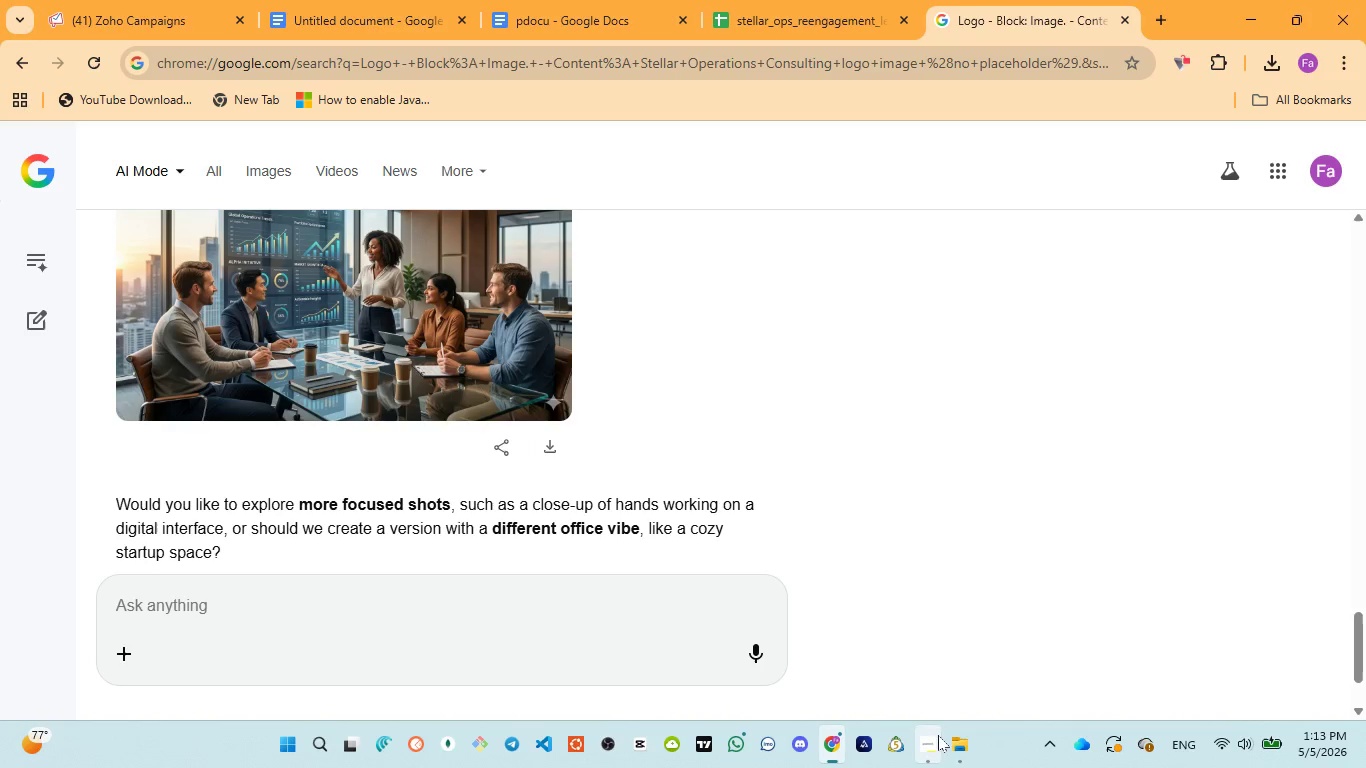 
left_click([976, 648])
 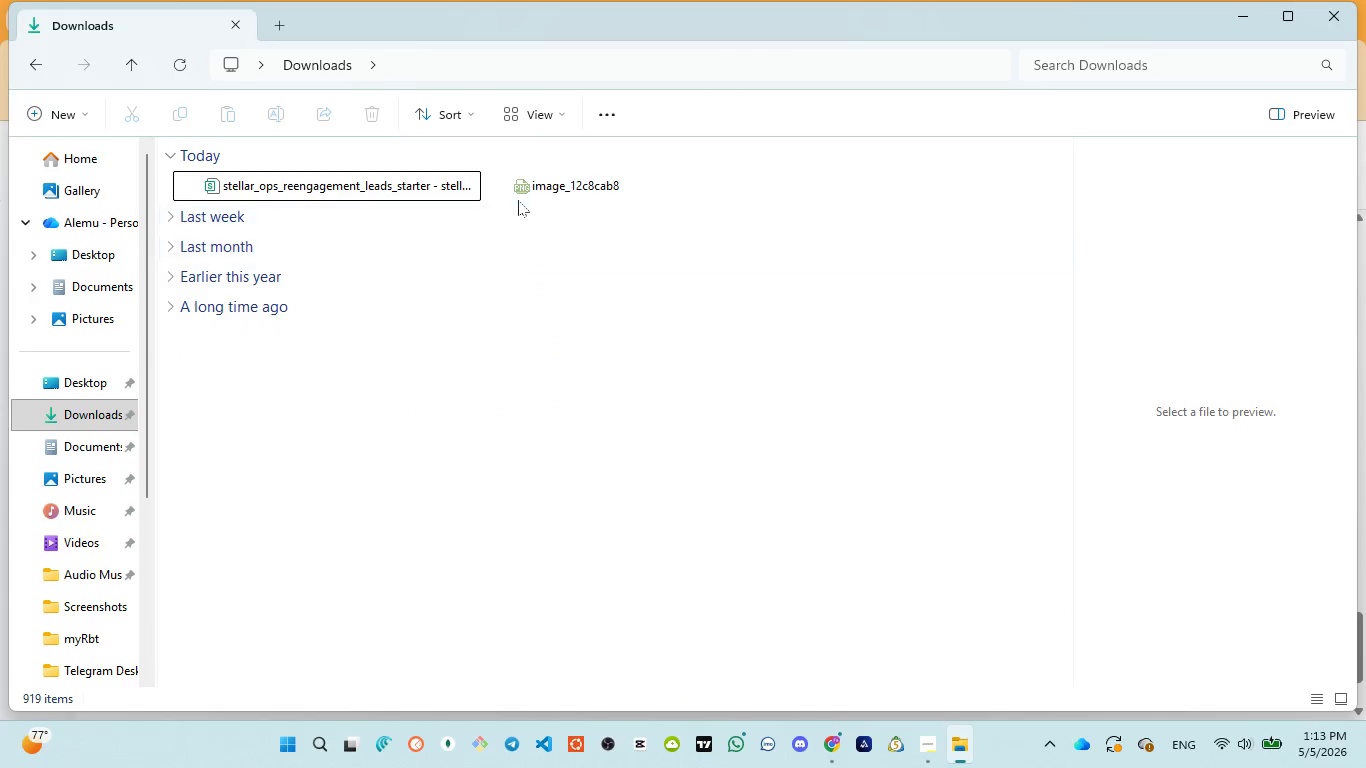 
left_click([547, 179])
 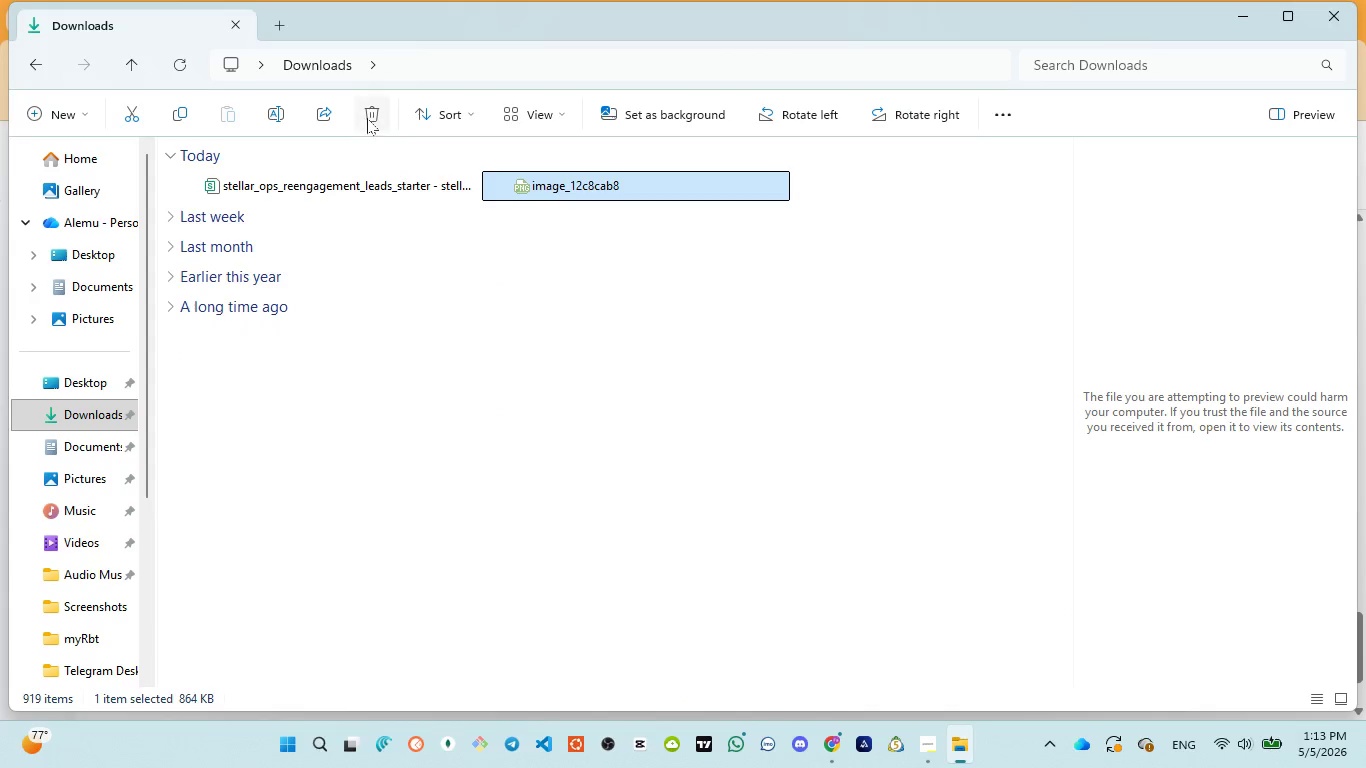 
left_click([371, 116])
 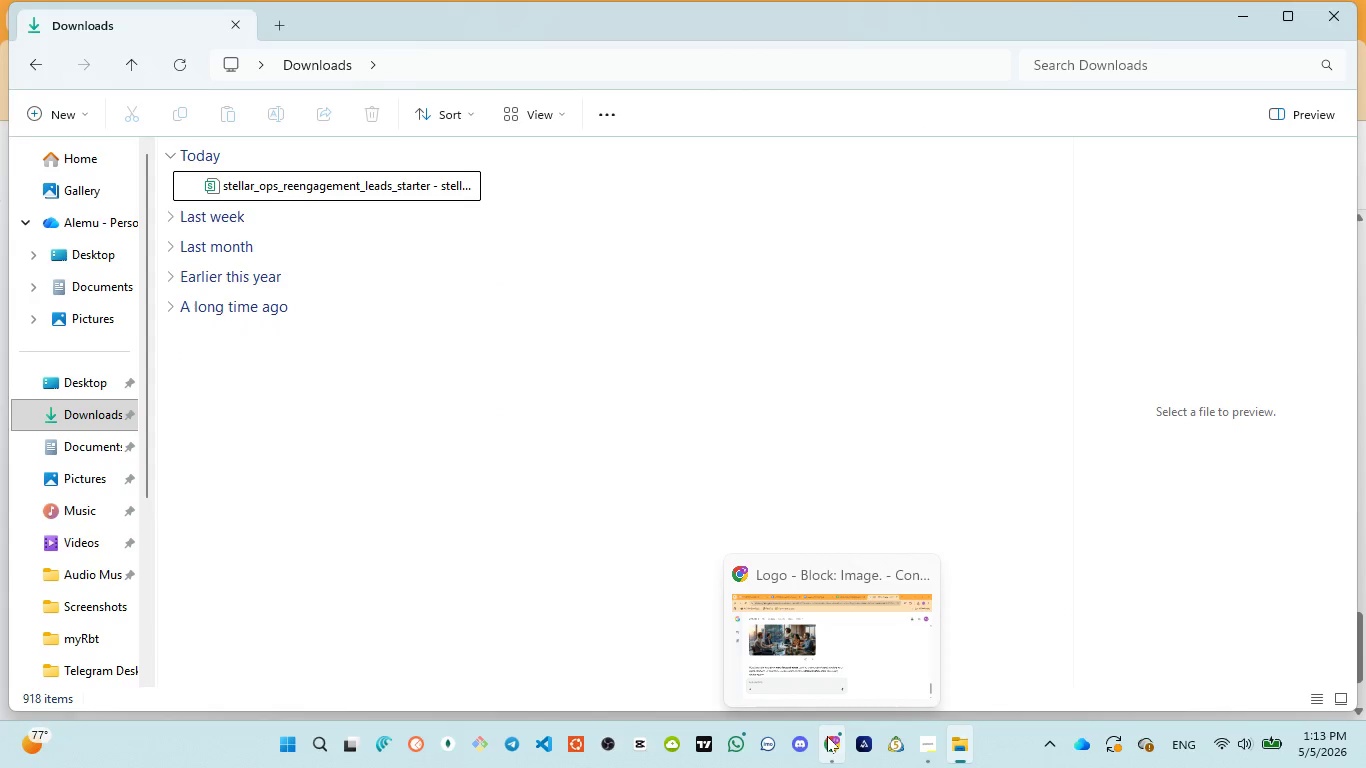 
left_click([911, 640])
 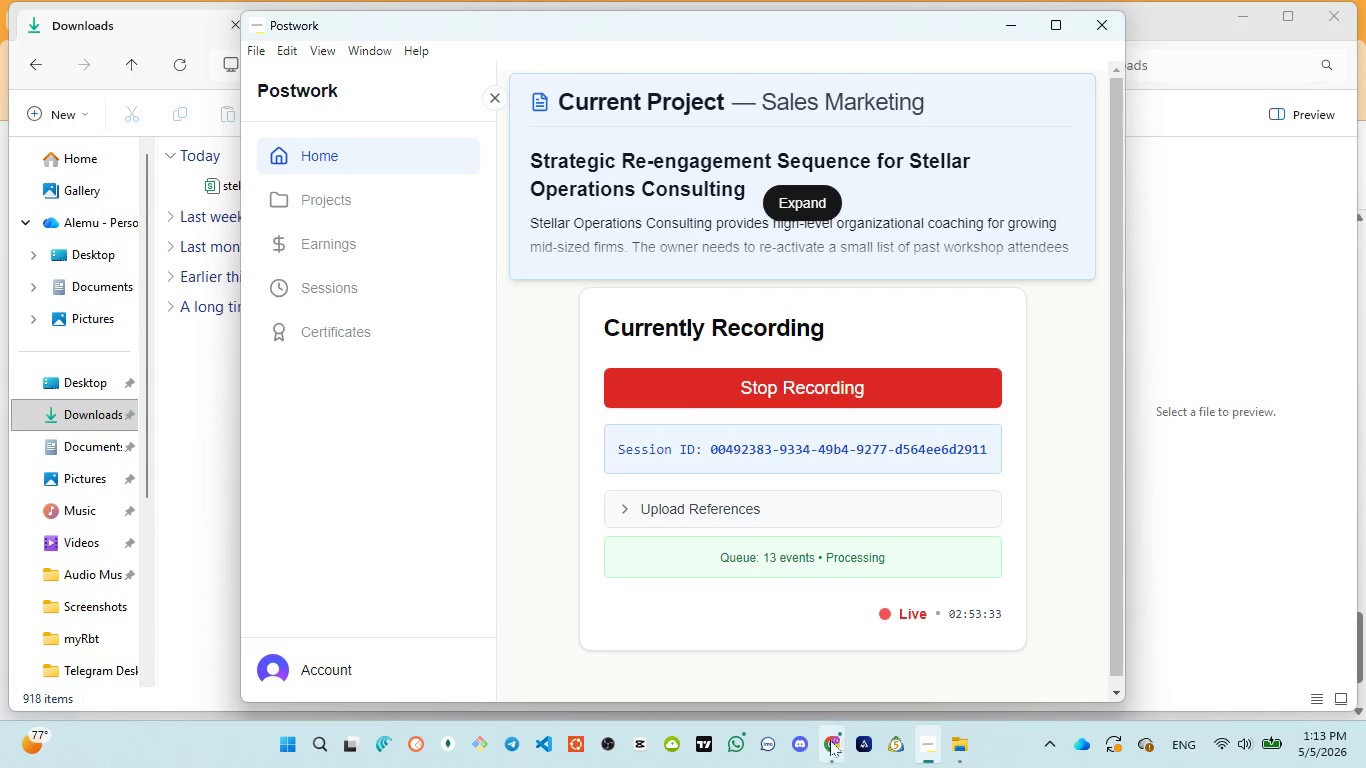 
left_click([809, 655])
 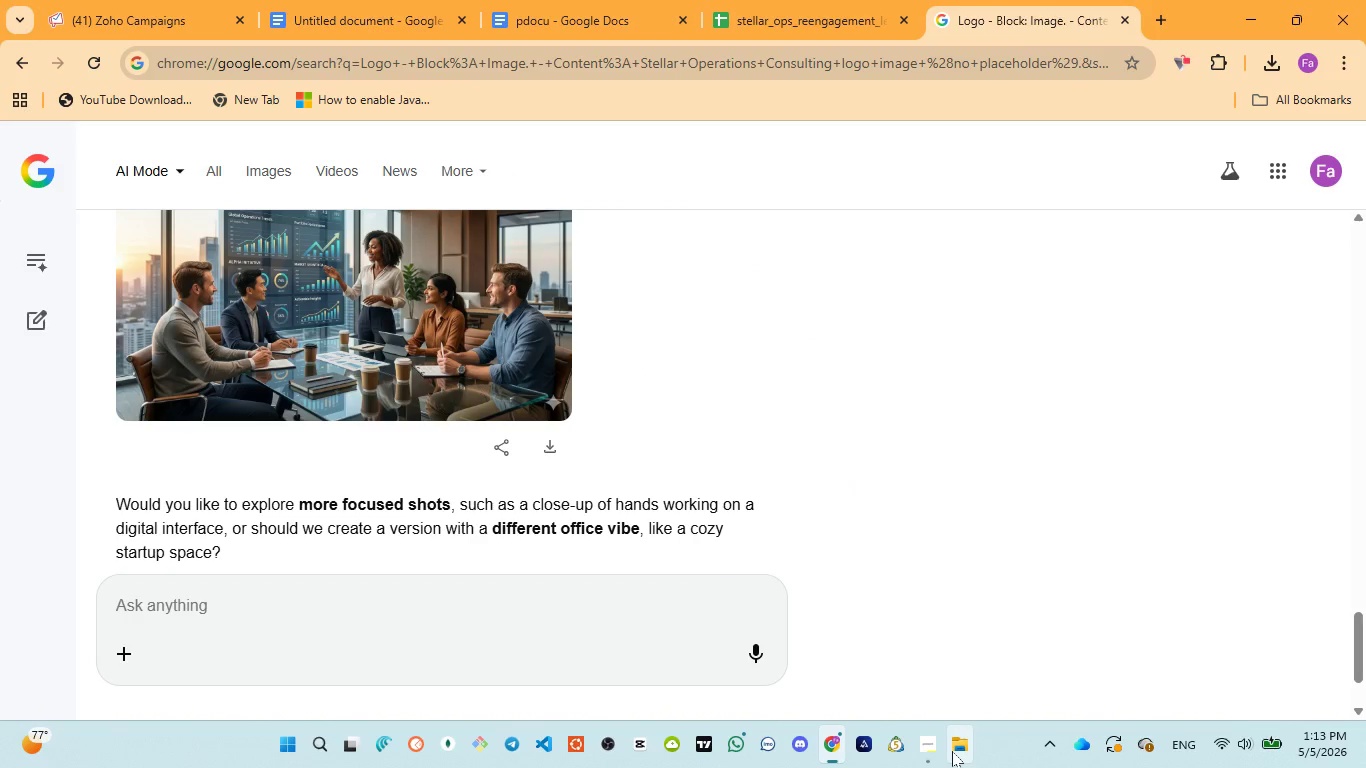 
left_click([977, 640])
 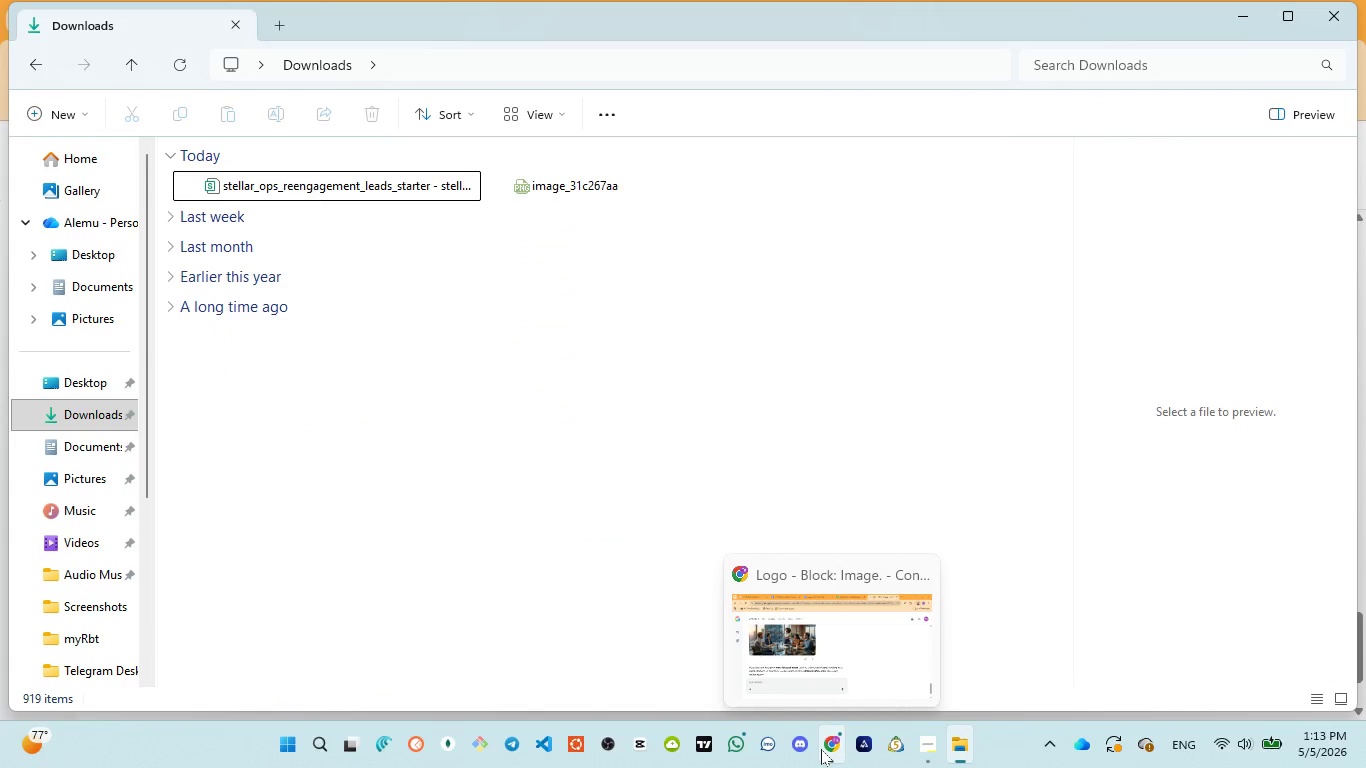 
wait(6.8)
 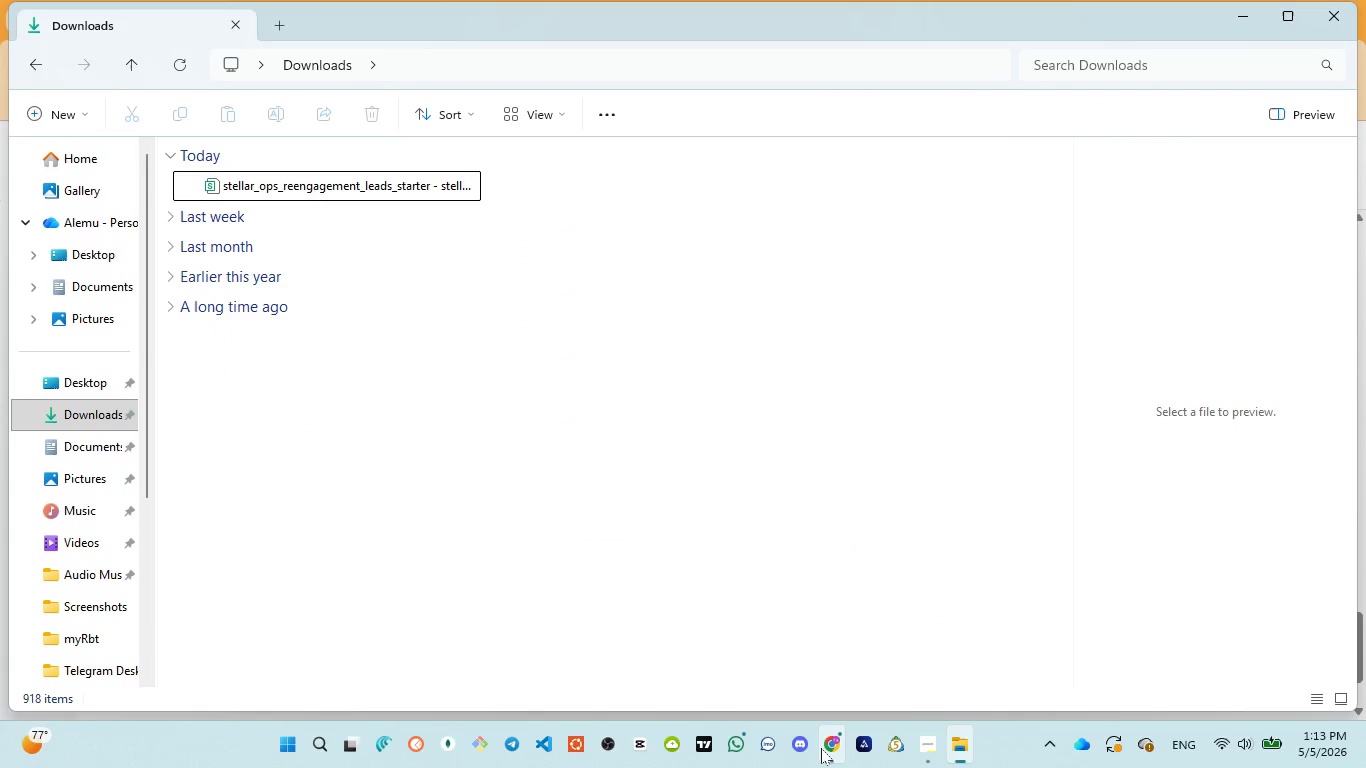 
double_click([614, 188])
 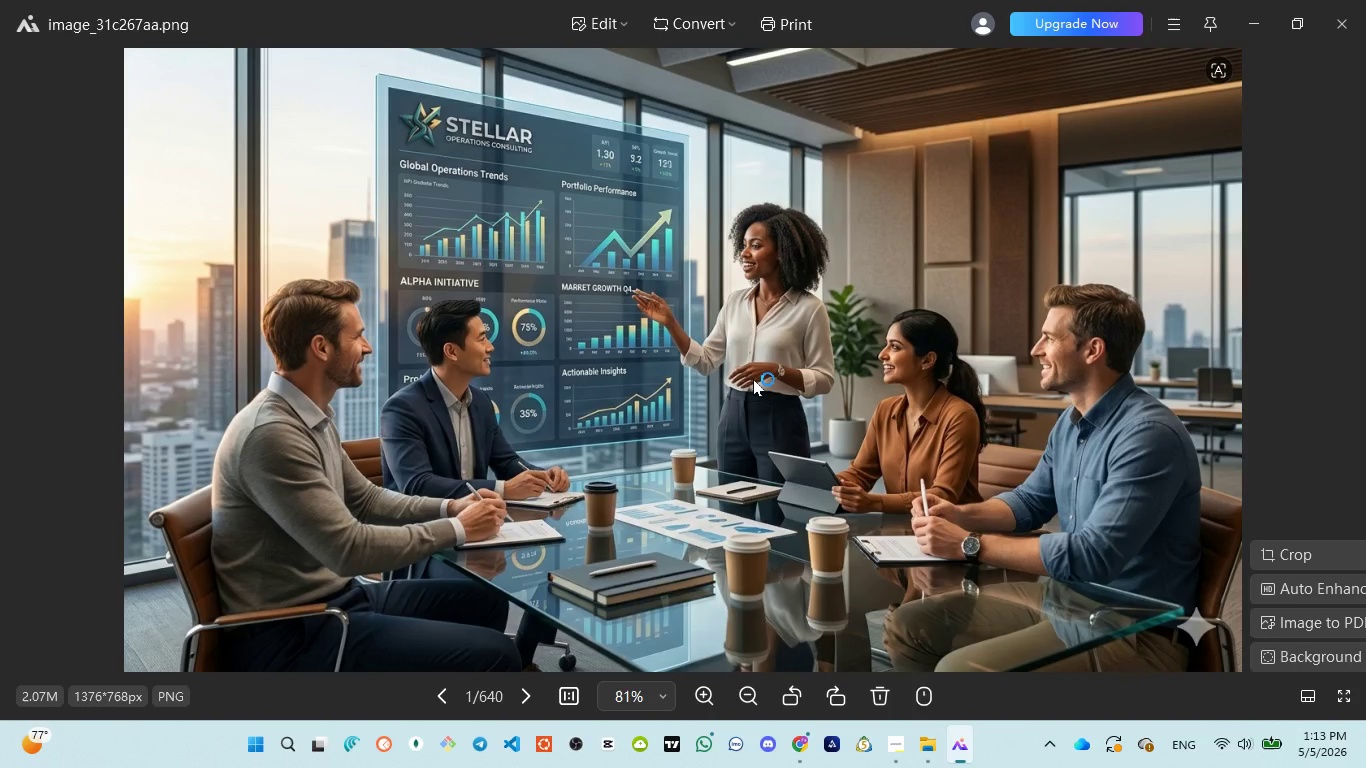 
wait(9.2)
 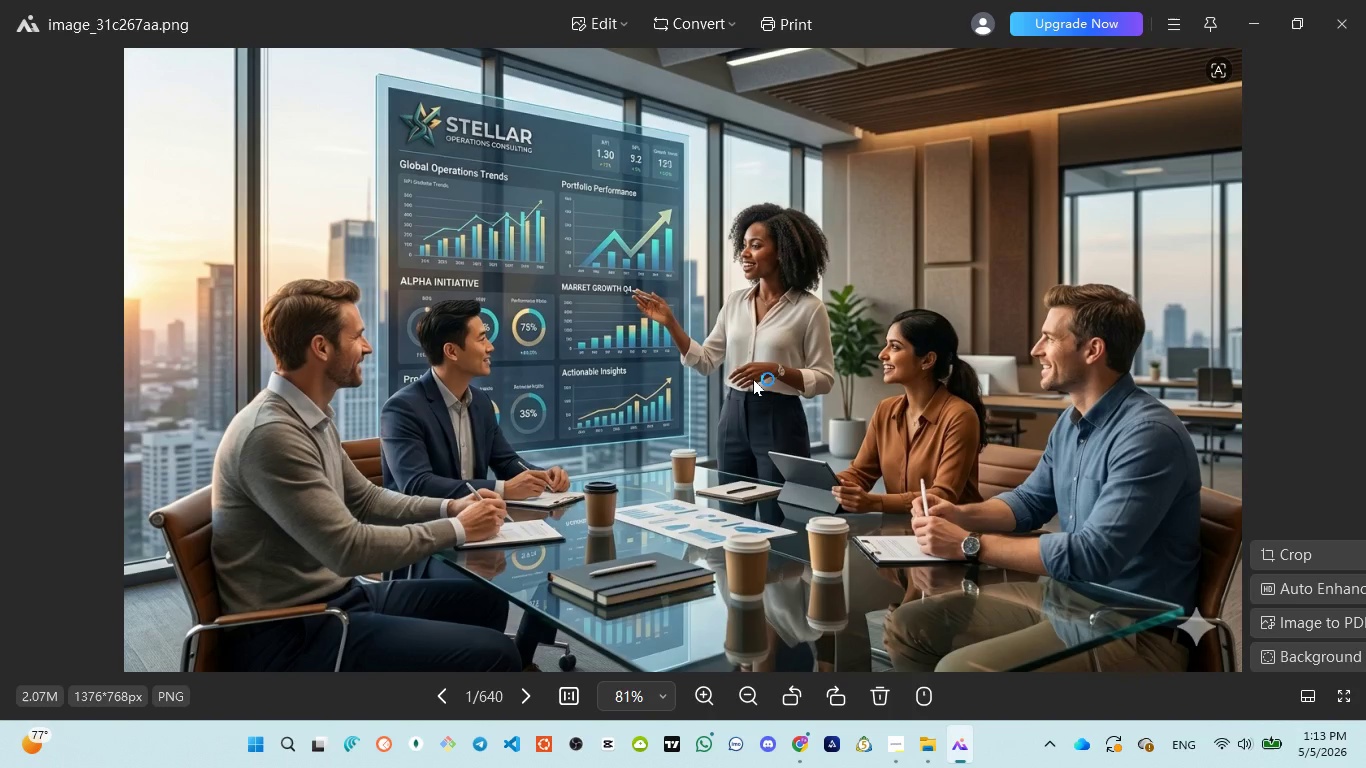 
left_click([1345, 28])
 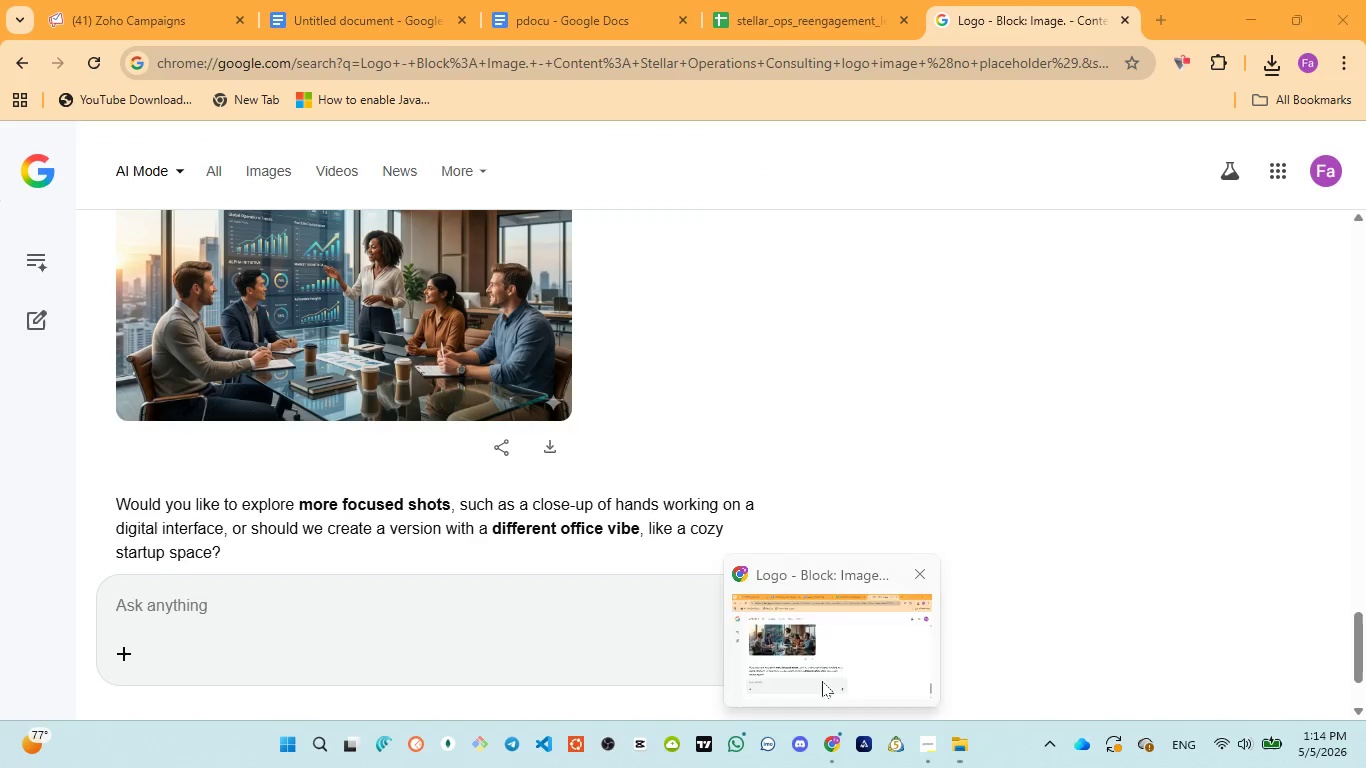 
left_click([175, 0])
 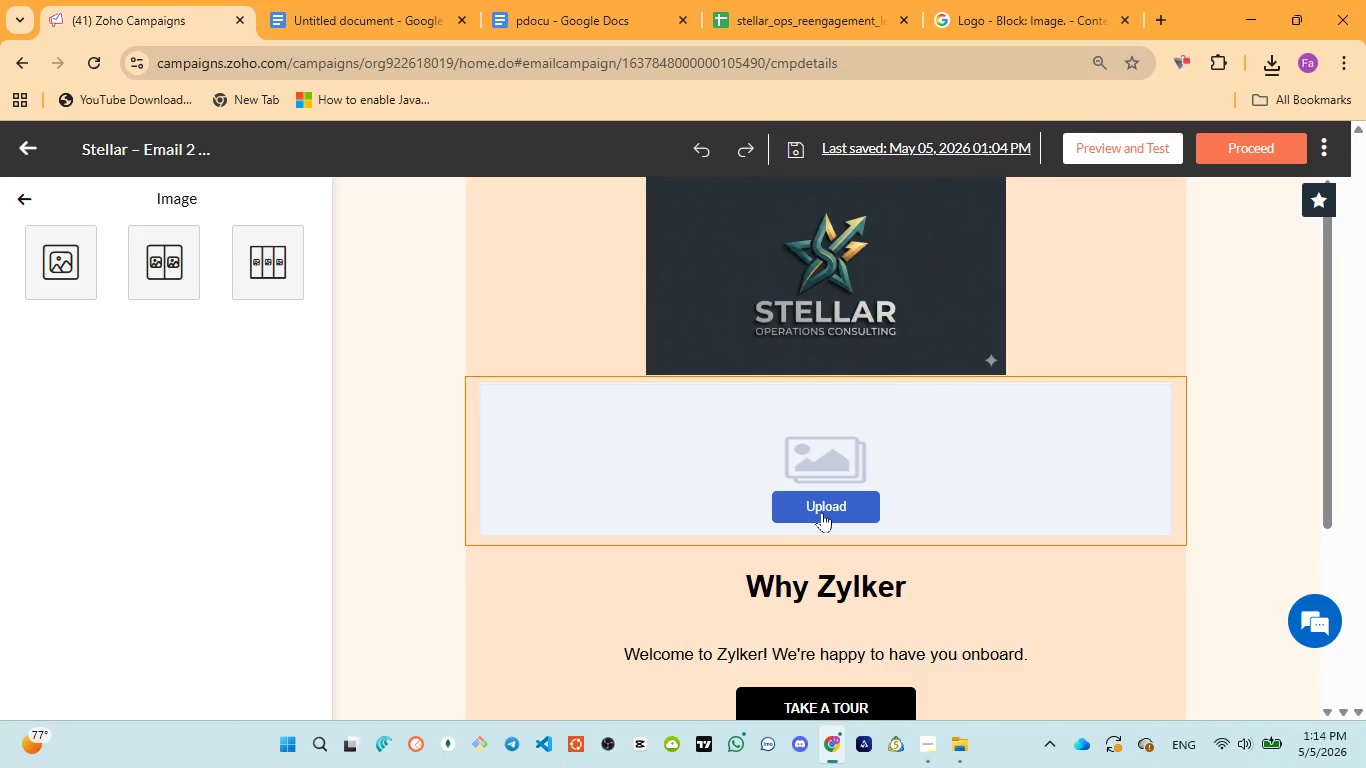 
left_click([823, 512])
 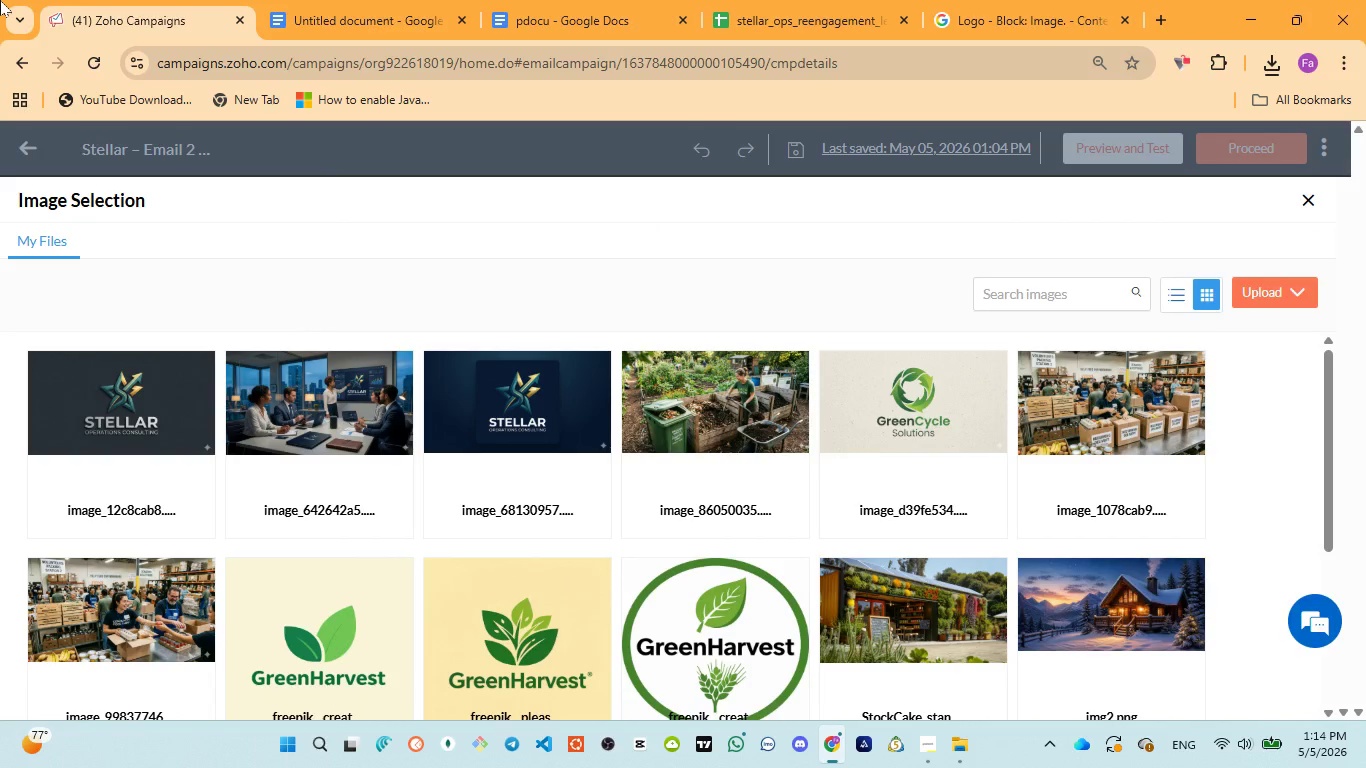 
wait(19.58)
 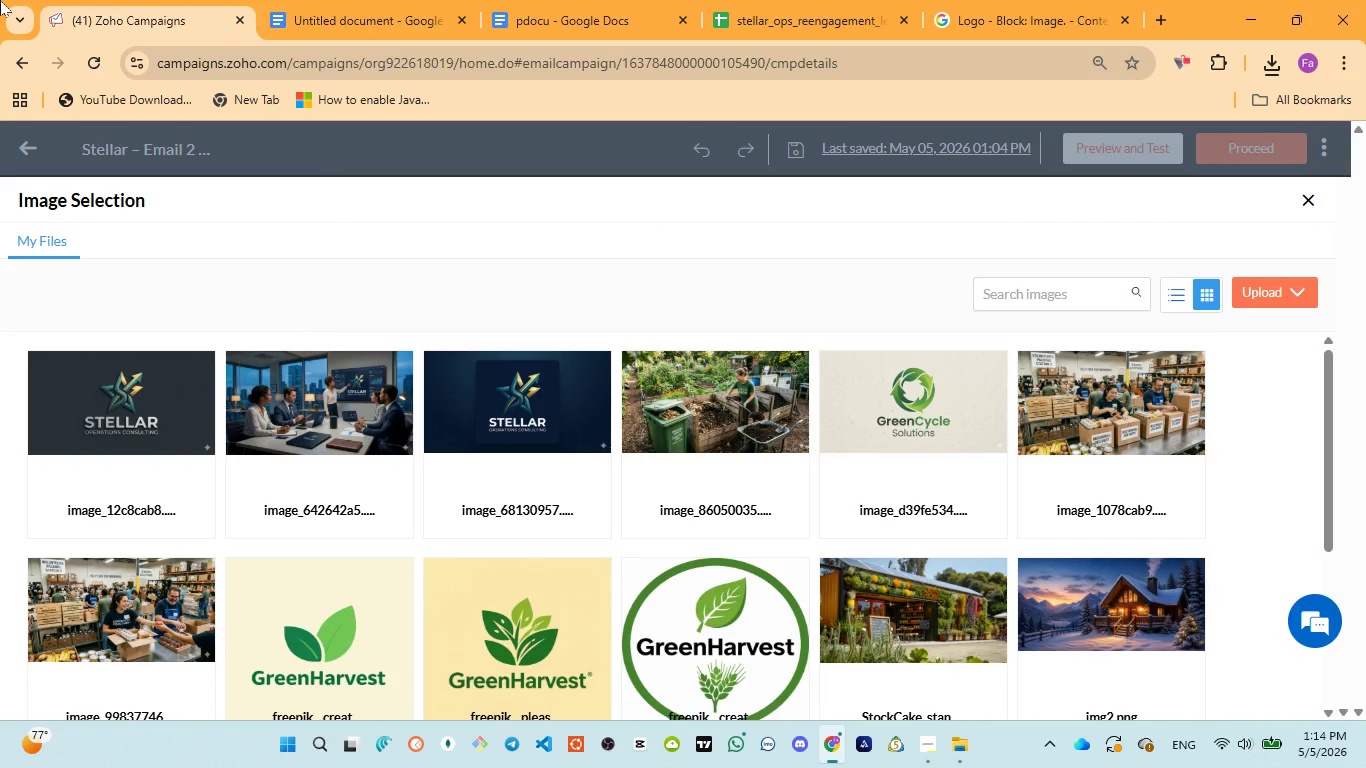 
left_click([1249, 289])
 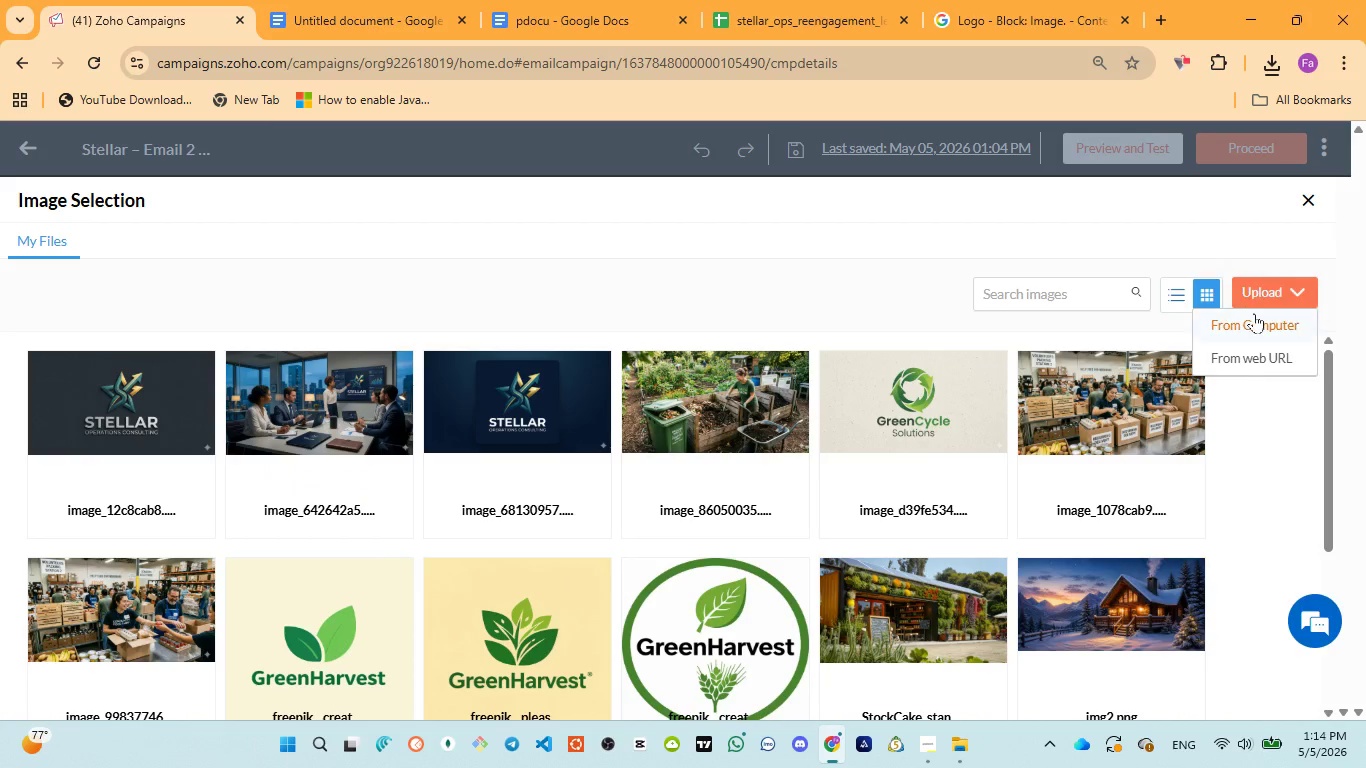 
left_click([1255, 315])
 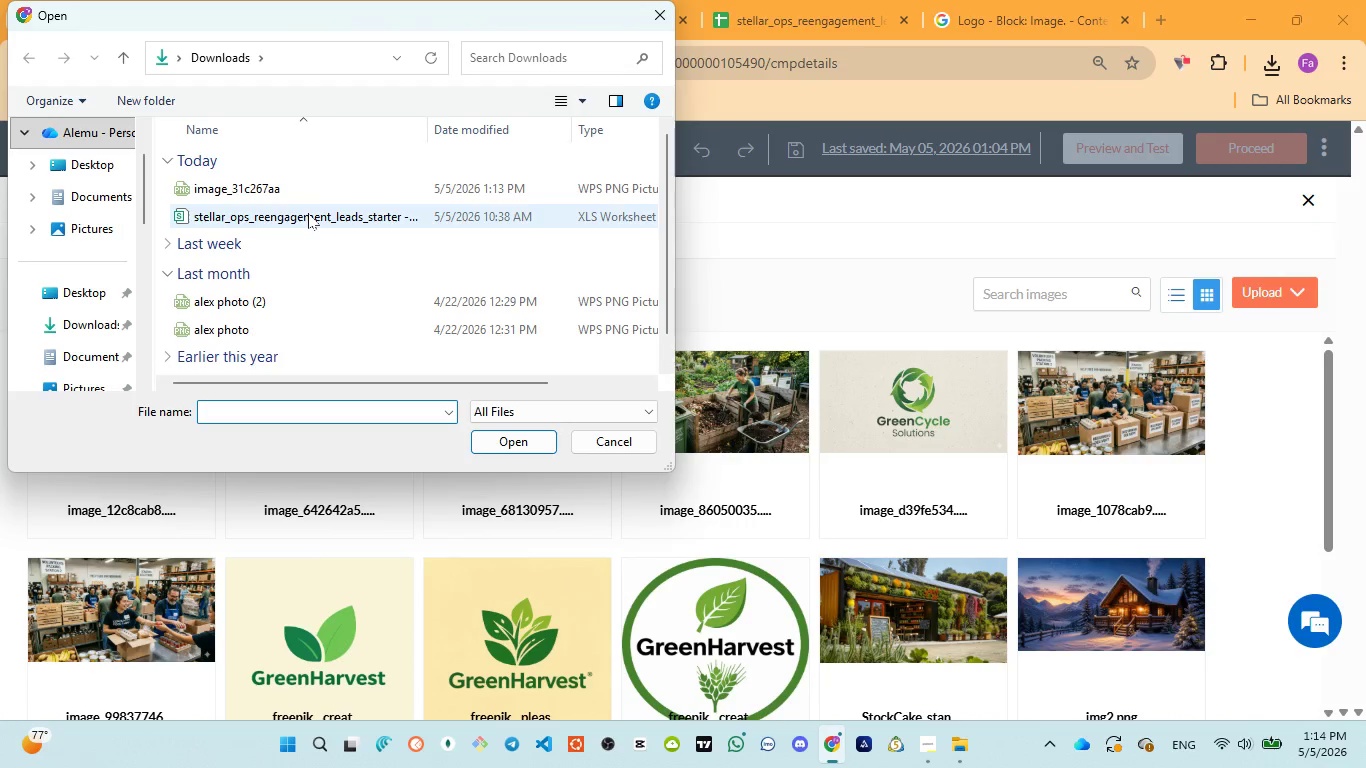 
left_click([284, 187])
 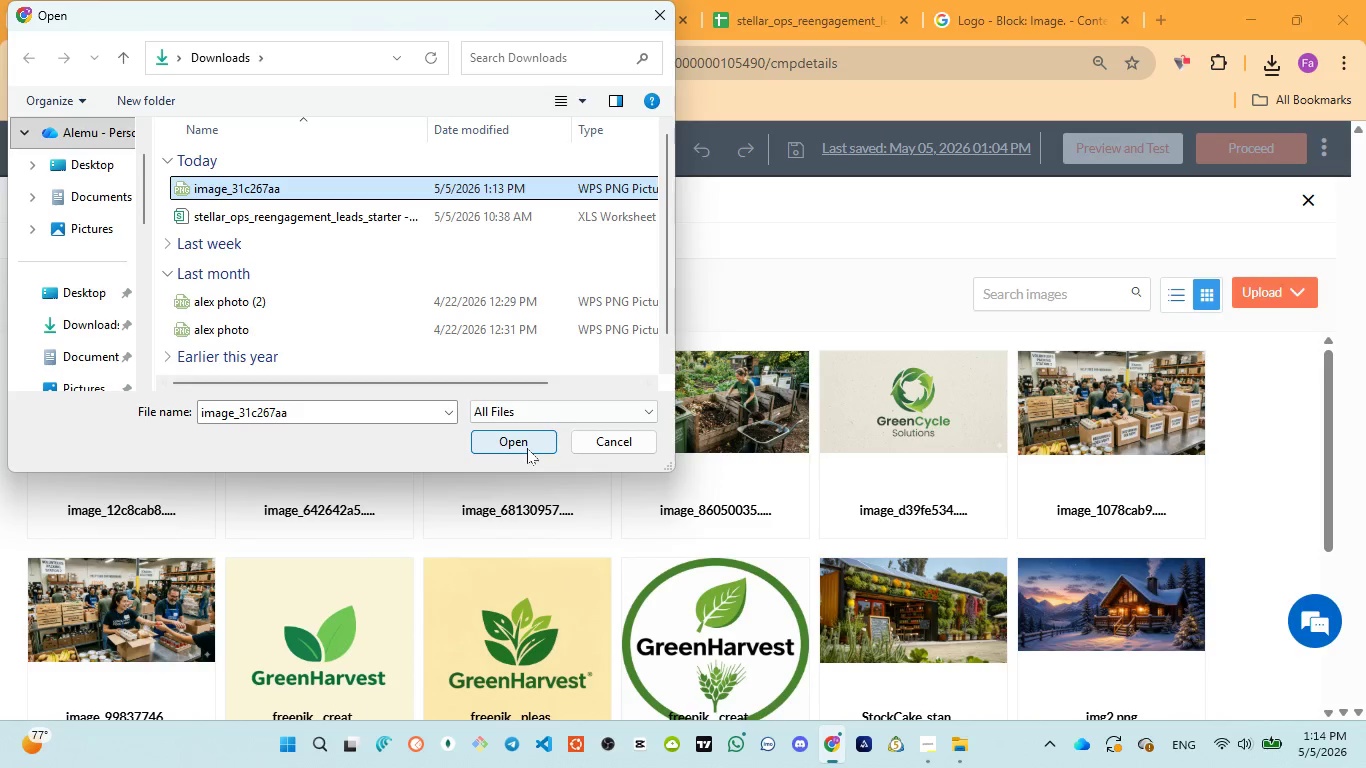 
left_click([527, 445])
 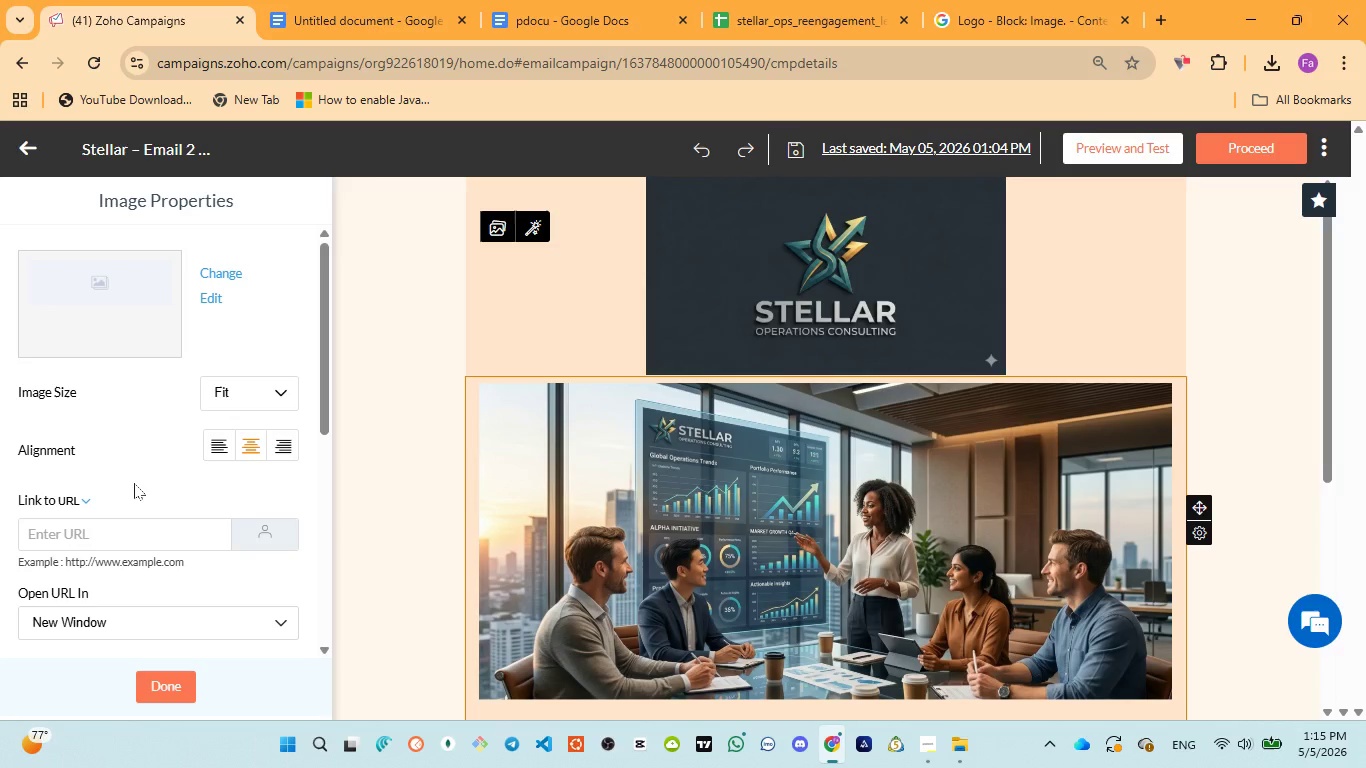 
wait(36.67)
 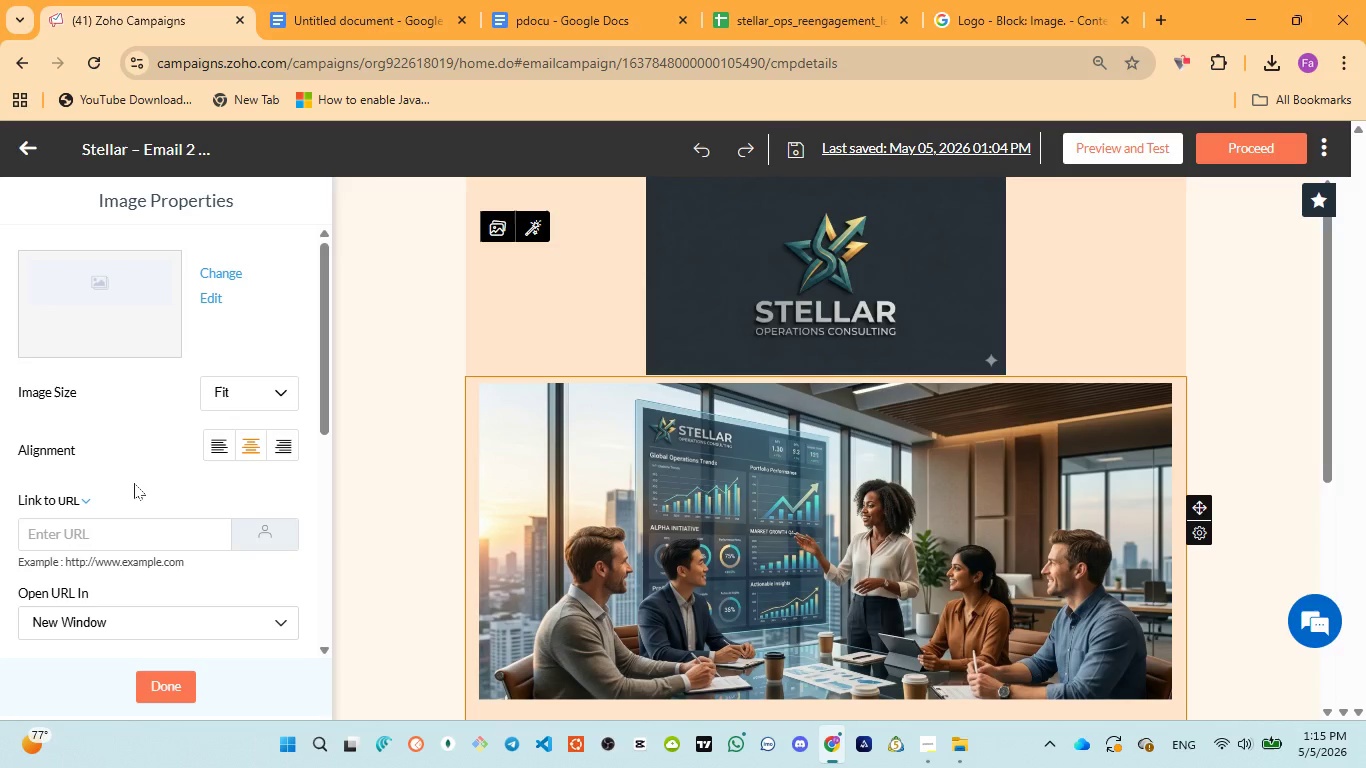 
scroll: coordinate [733, 457], scroll_direction: down, amount: 3.0
 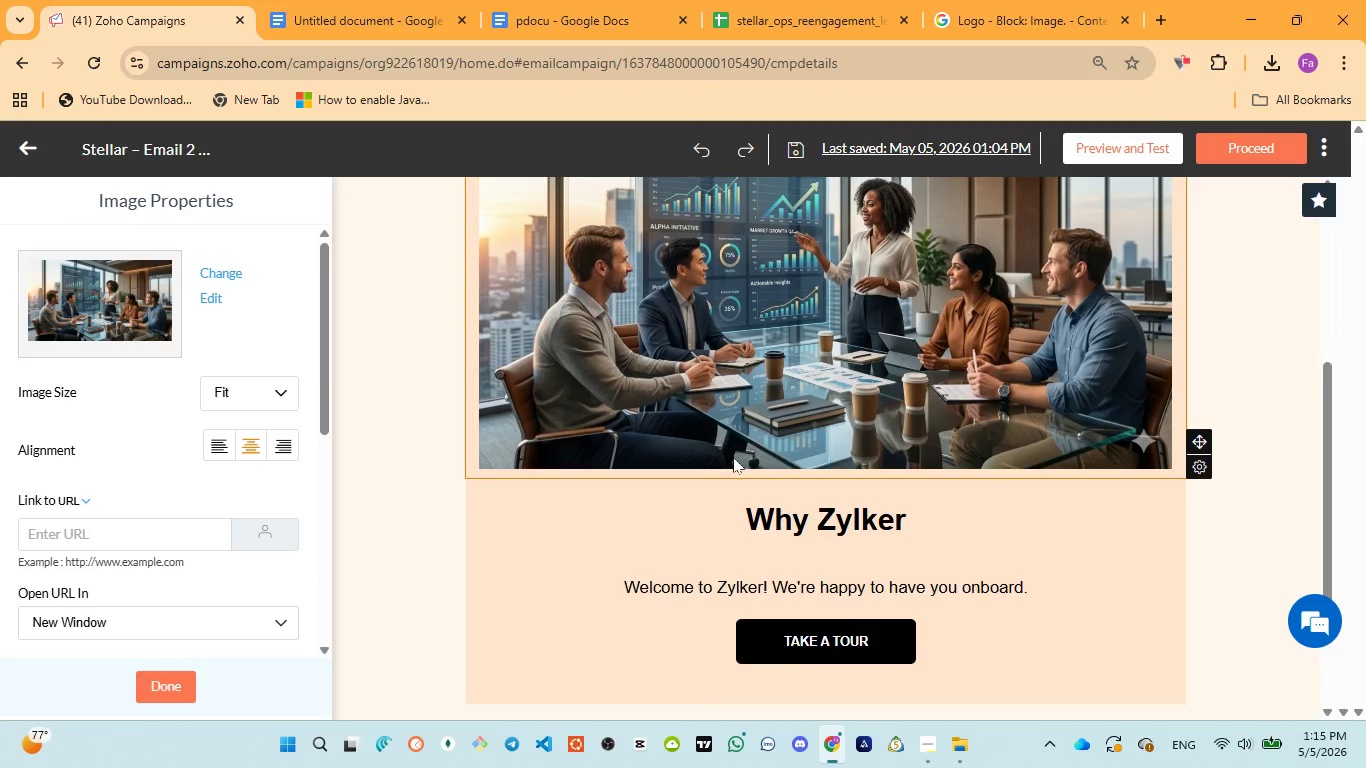 
scroll: coordinate [733, 457], scroll_direction: up, amount: 2.0
 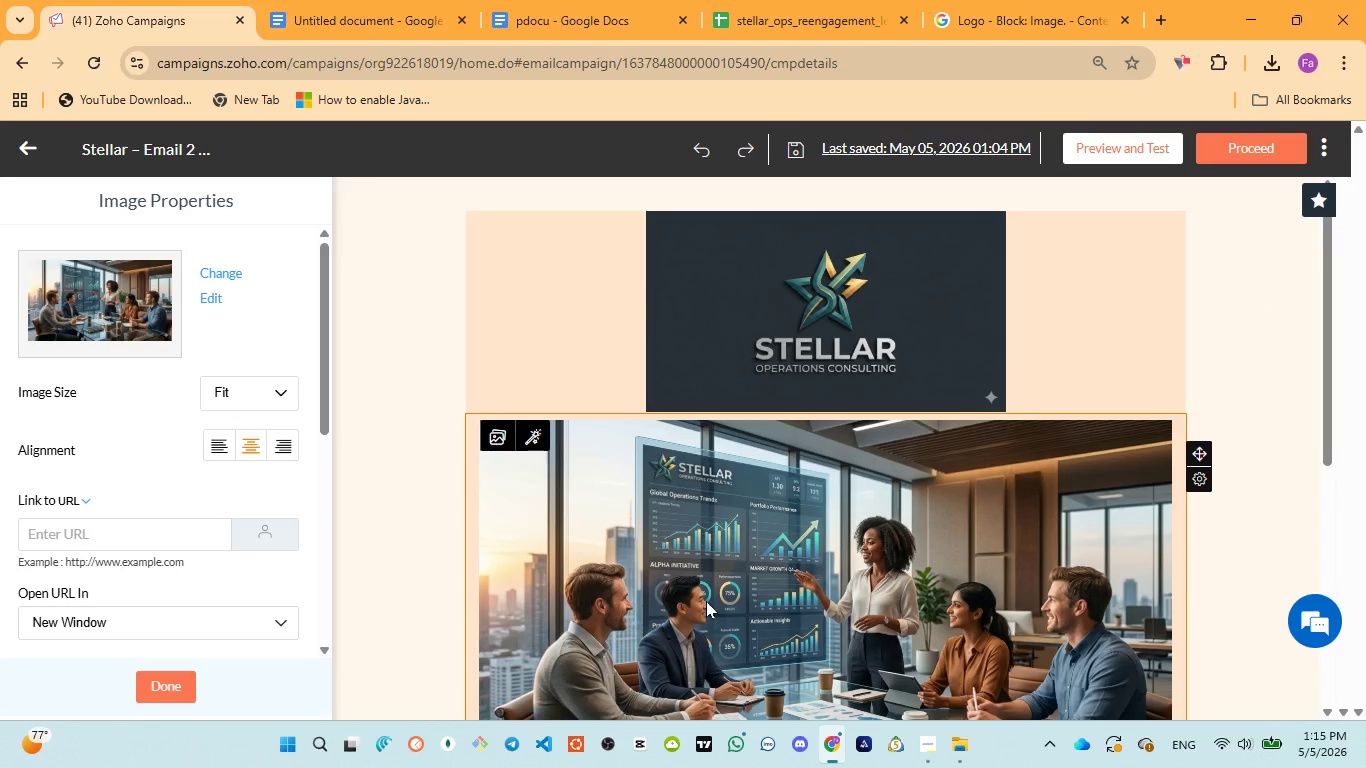 
wait(41.73)
 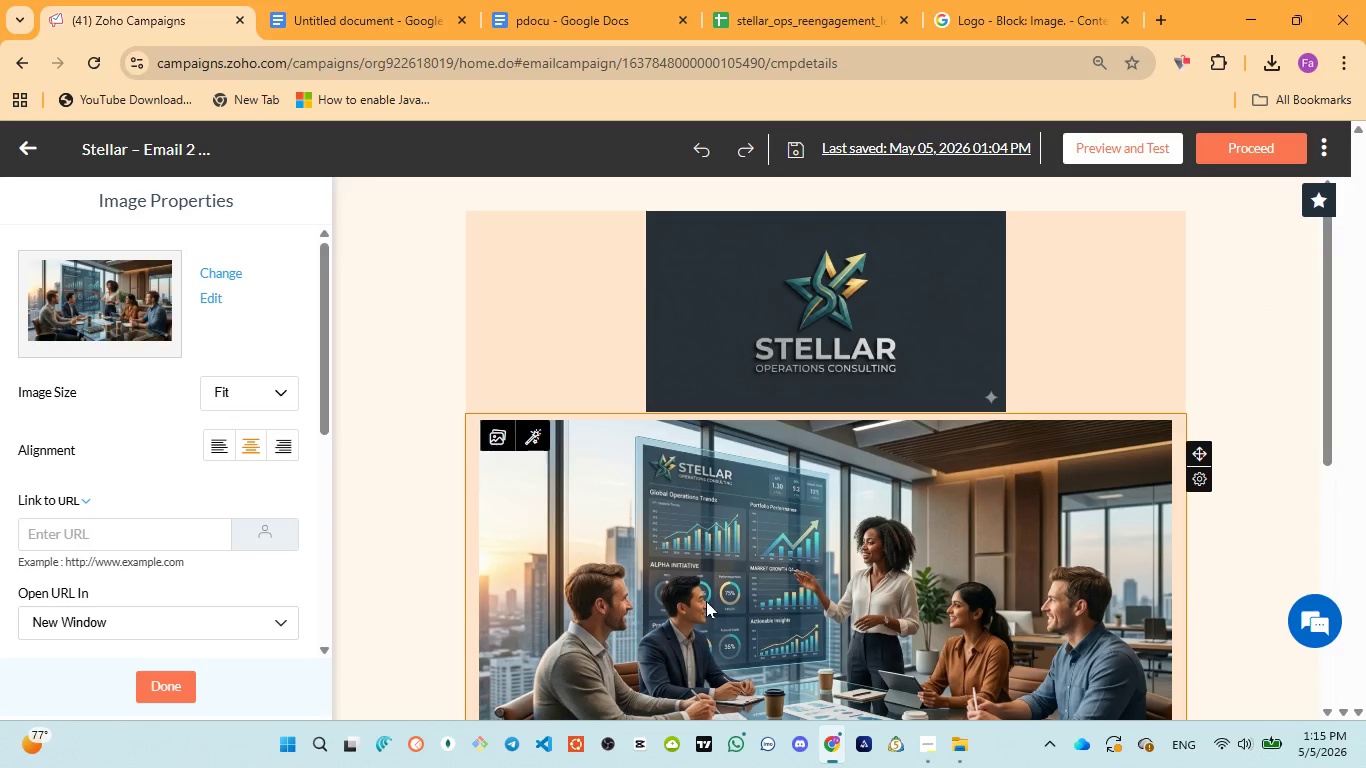 
scroll: coordinate [1001, 629], scroll_direction: down, amount: 6.0
 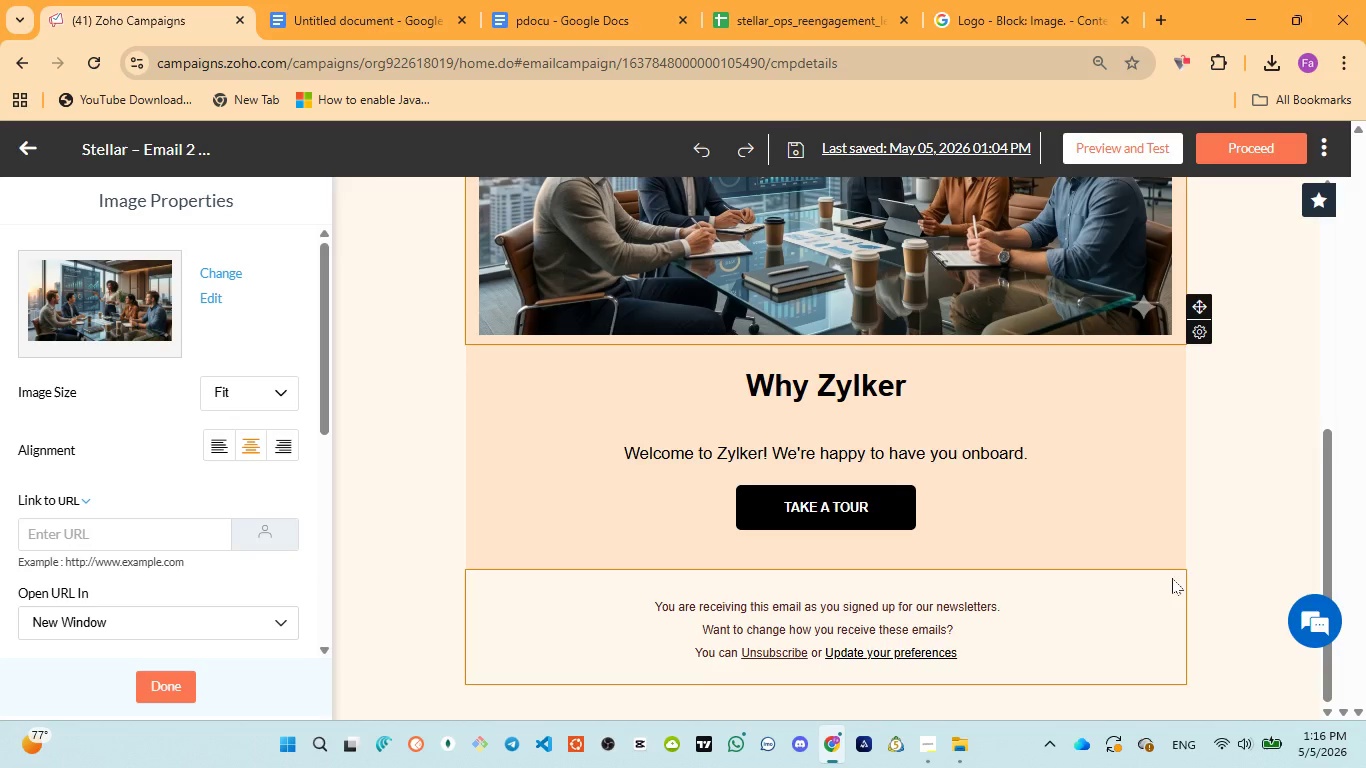 
wait(14.45)
 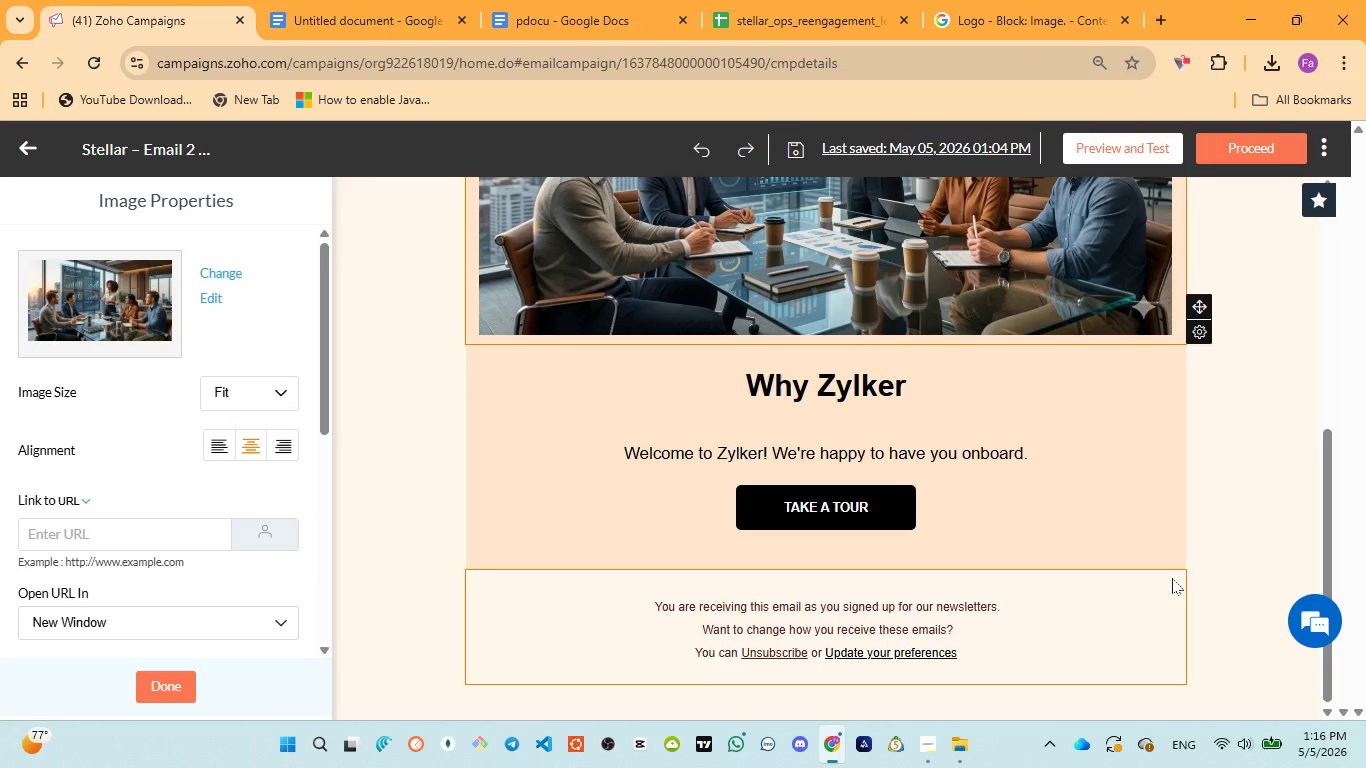 
scroll: coordinate [1204, 565], scroll_direction: up, amount: 5.0
 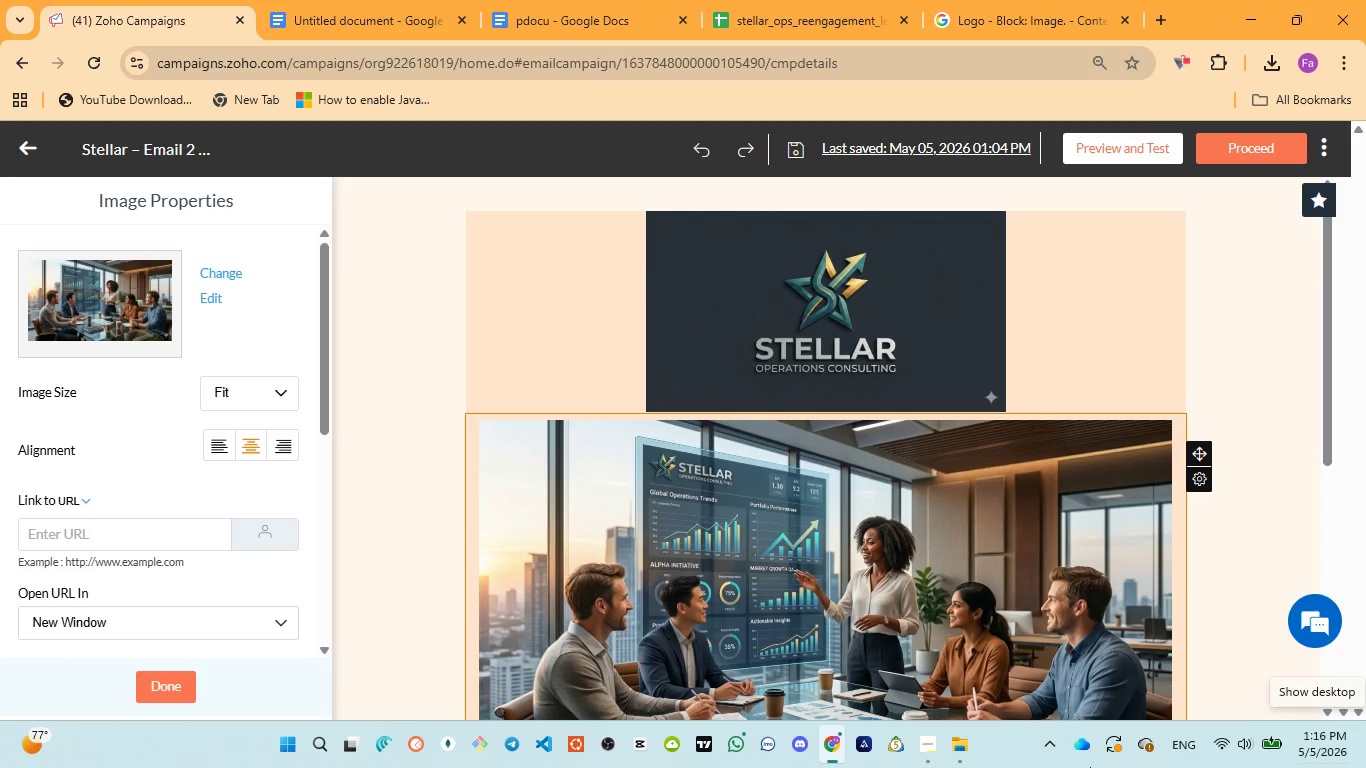 
wait(6.47)
 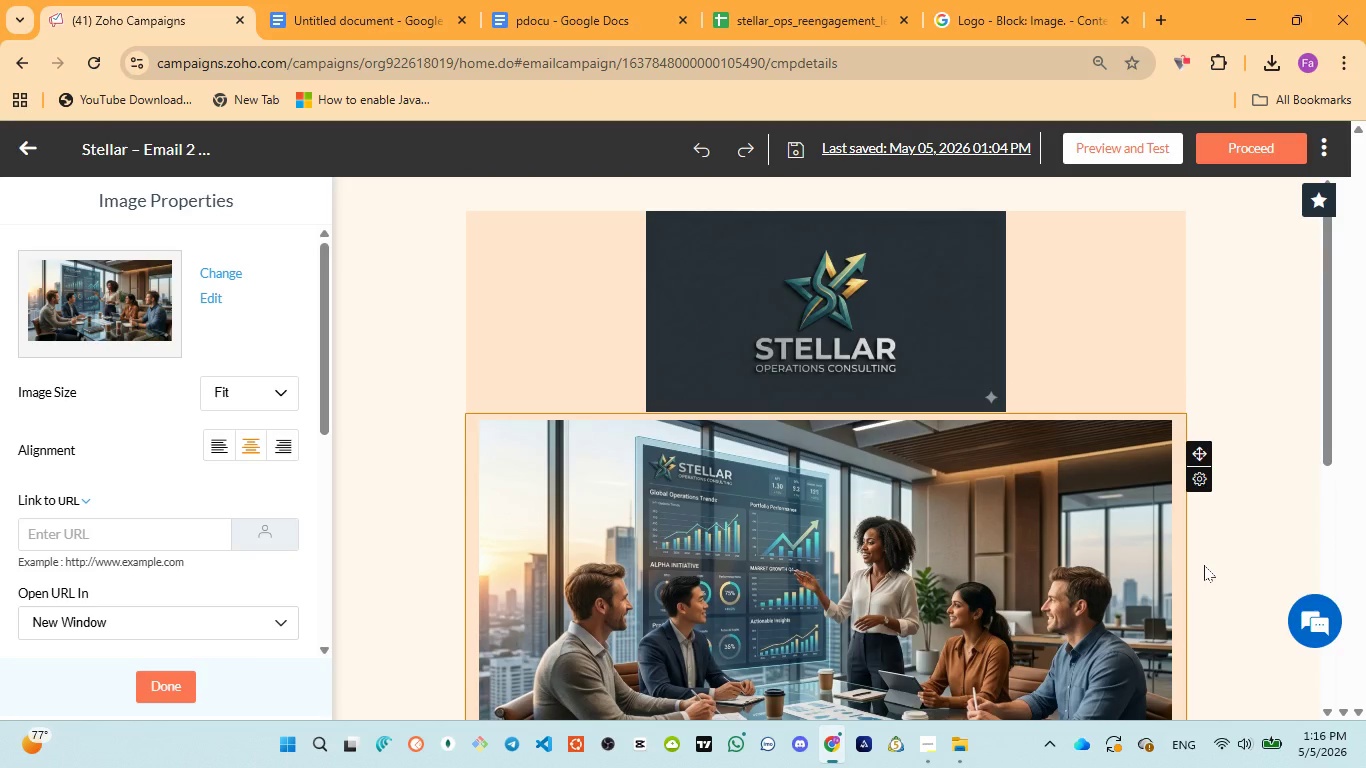 
scroll: coordinate [294, 517], scroll_direction: down, amount: 4.0
 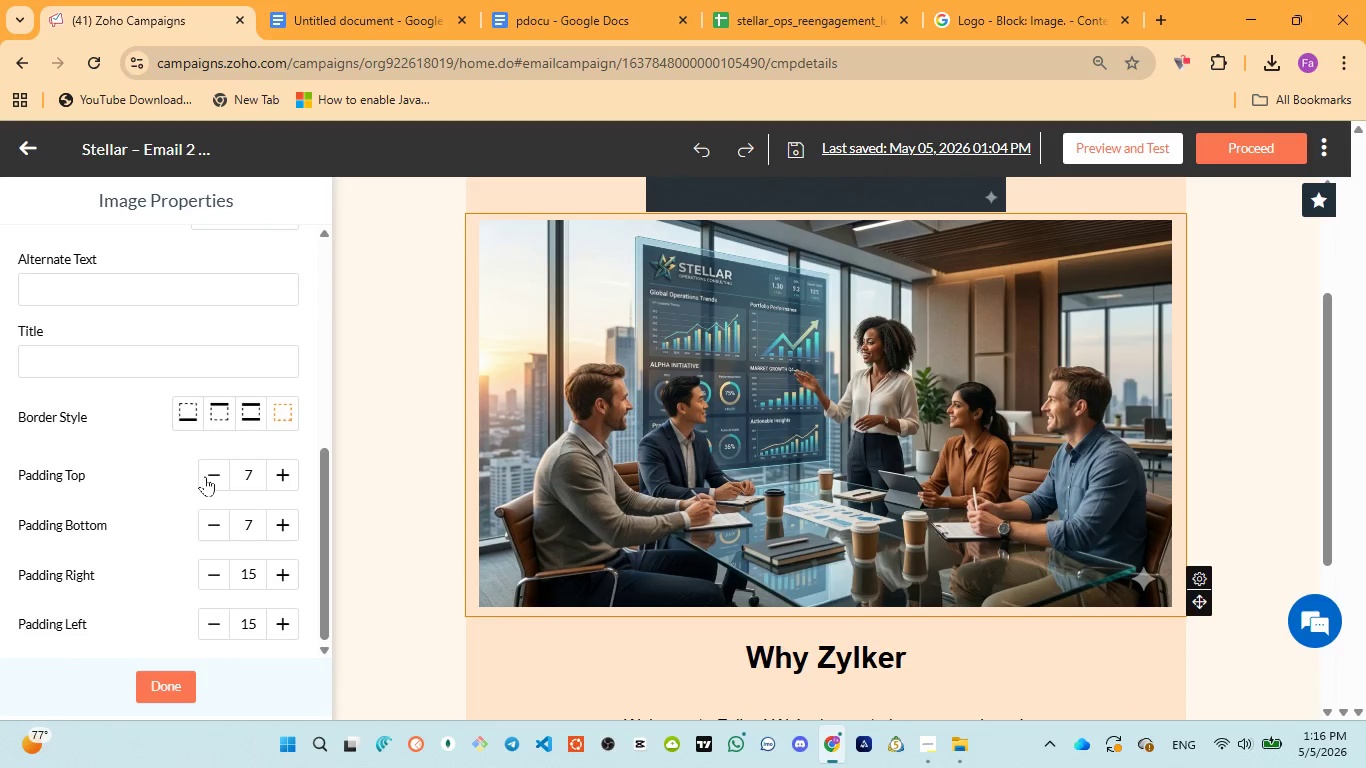 
left_click([212, 476])
 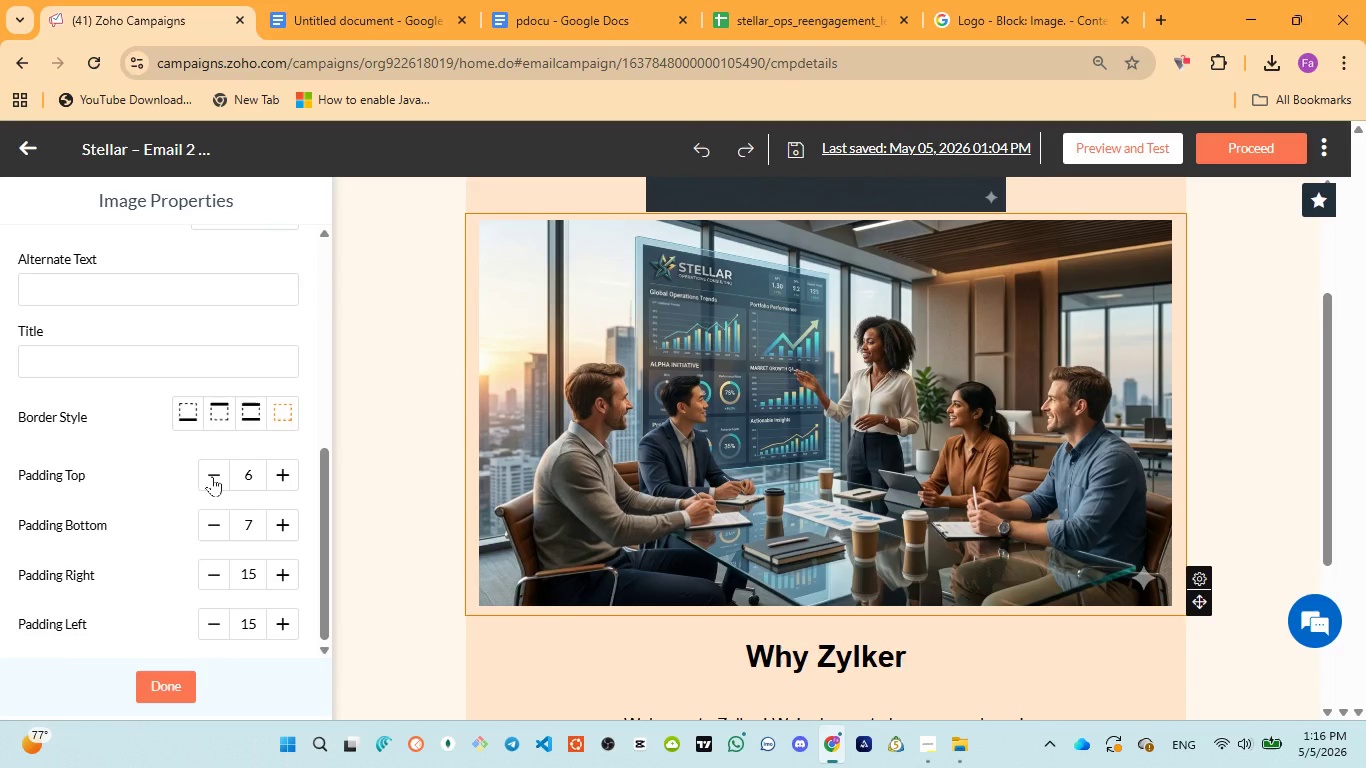 
wait(6.77)
 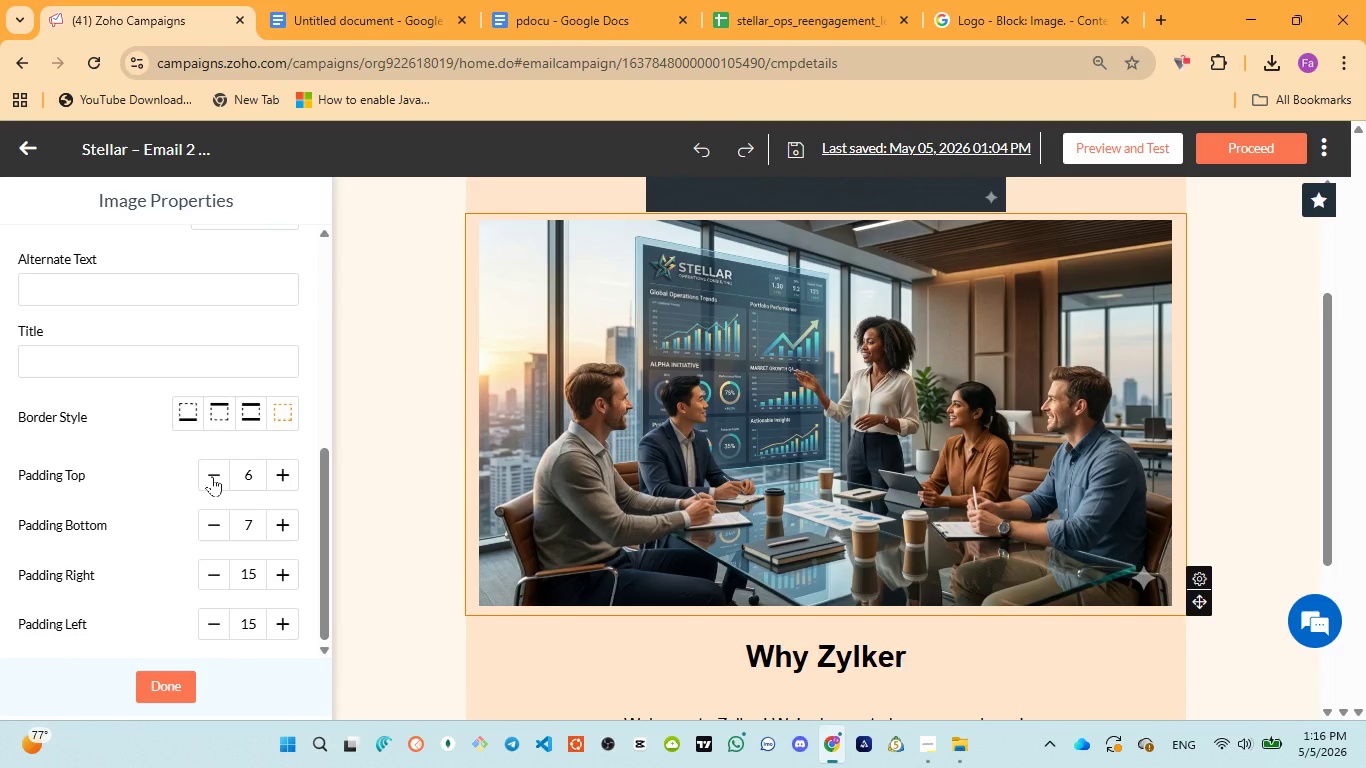 
left_click([212, 476])
 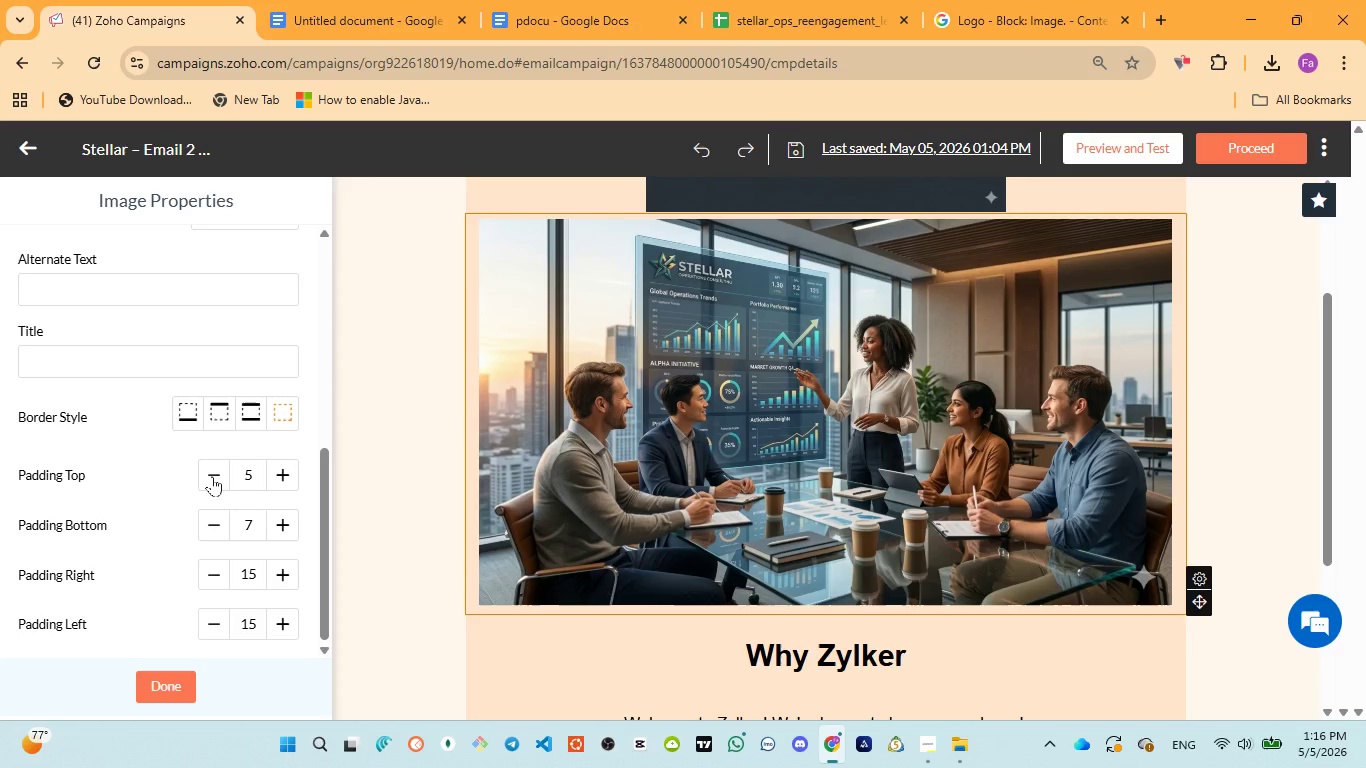 
left_click([212, 476])
 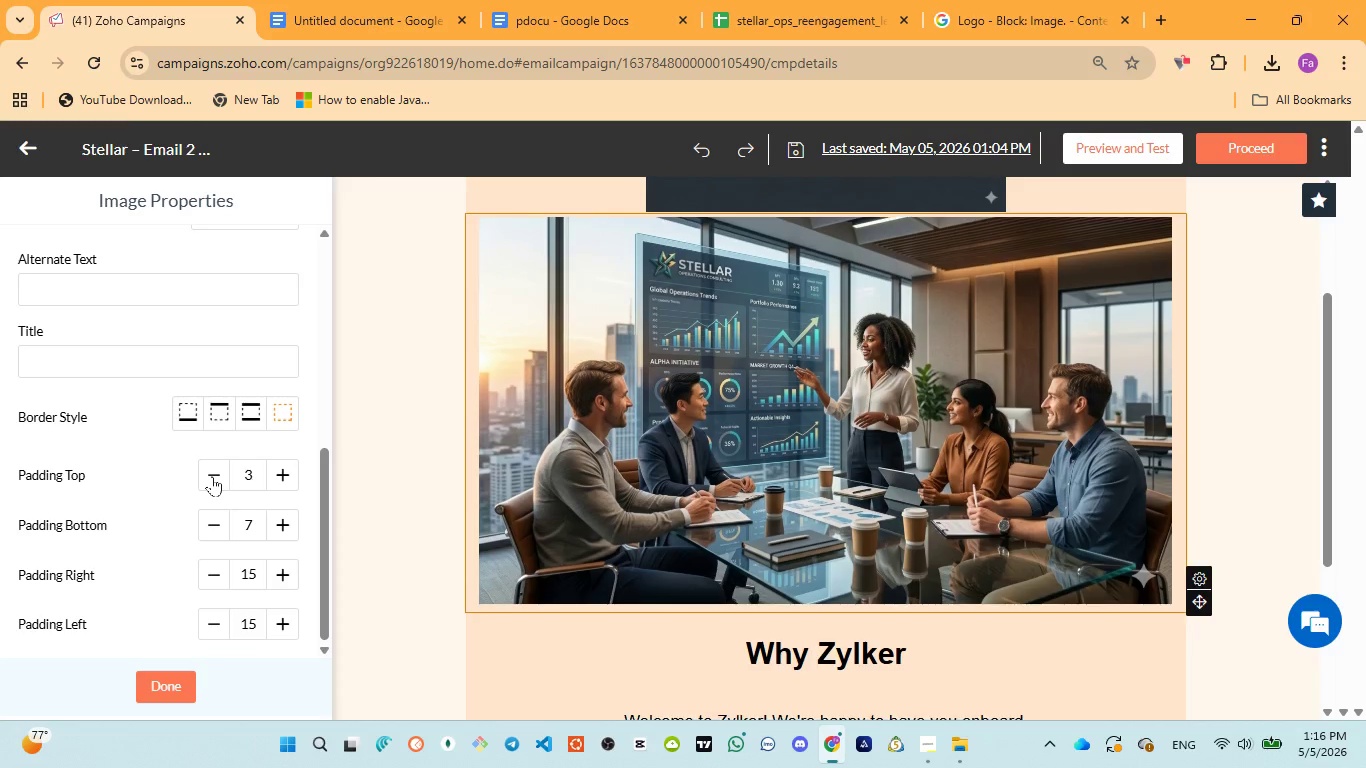 
double_click([212, 476])
 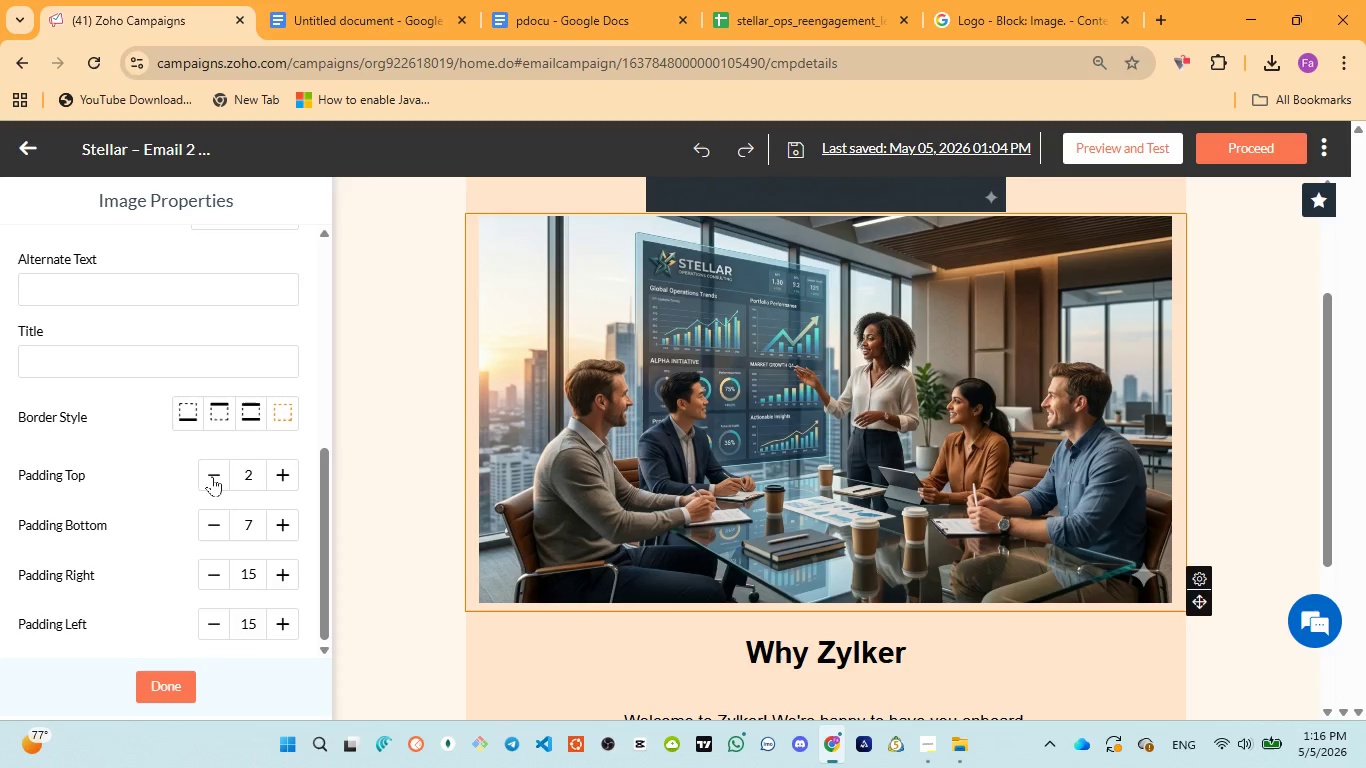 
triple_click([212, 476])
 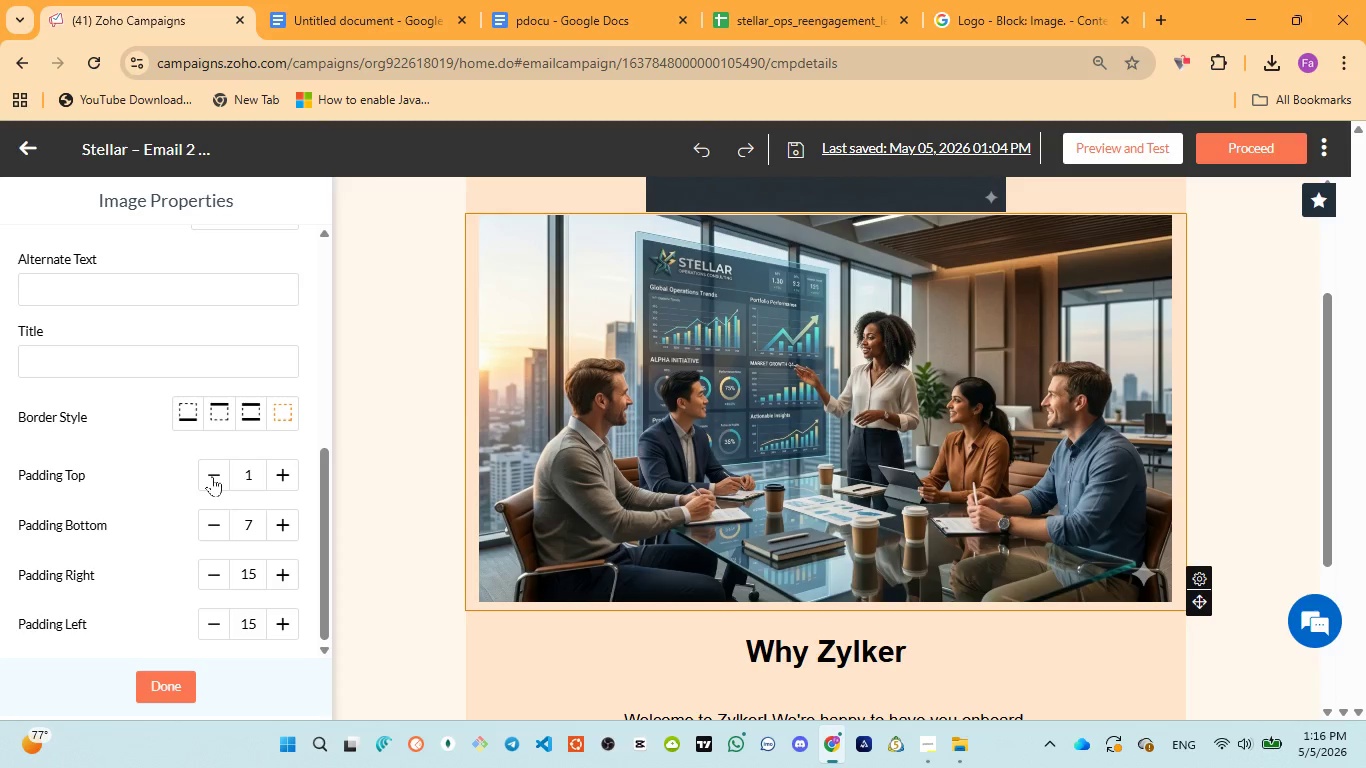 
triple_click([212, 476])
 